 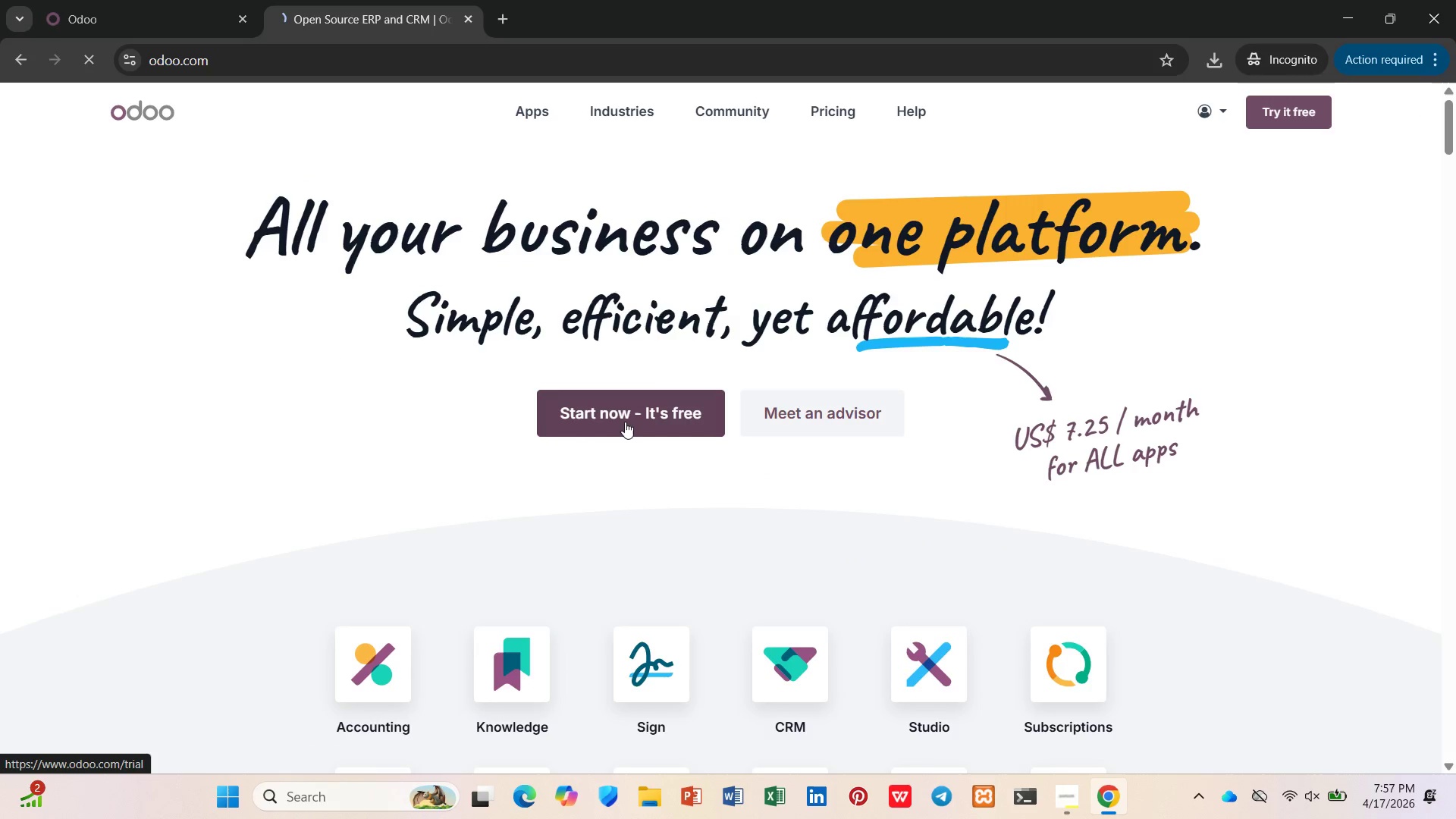 
left_click([189, 3])
 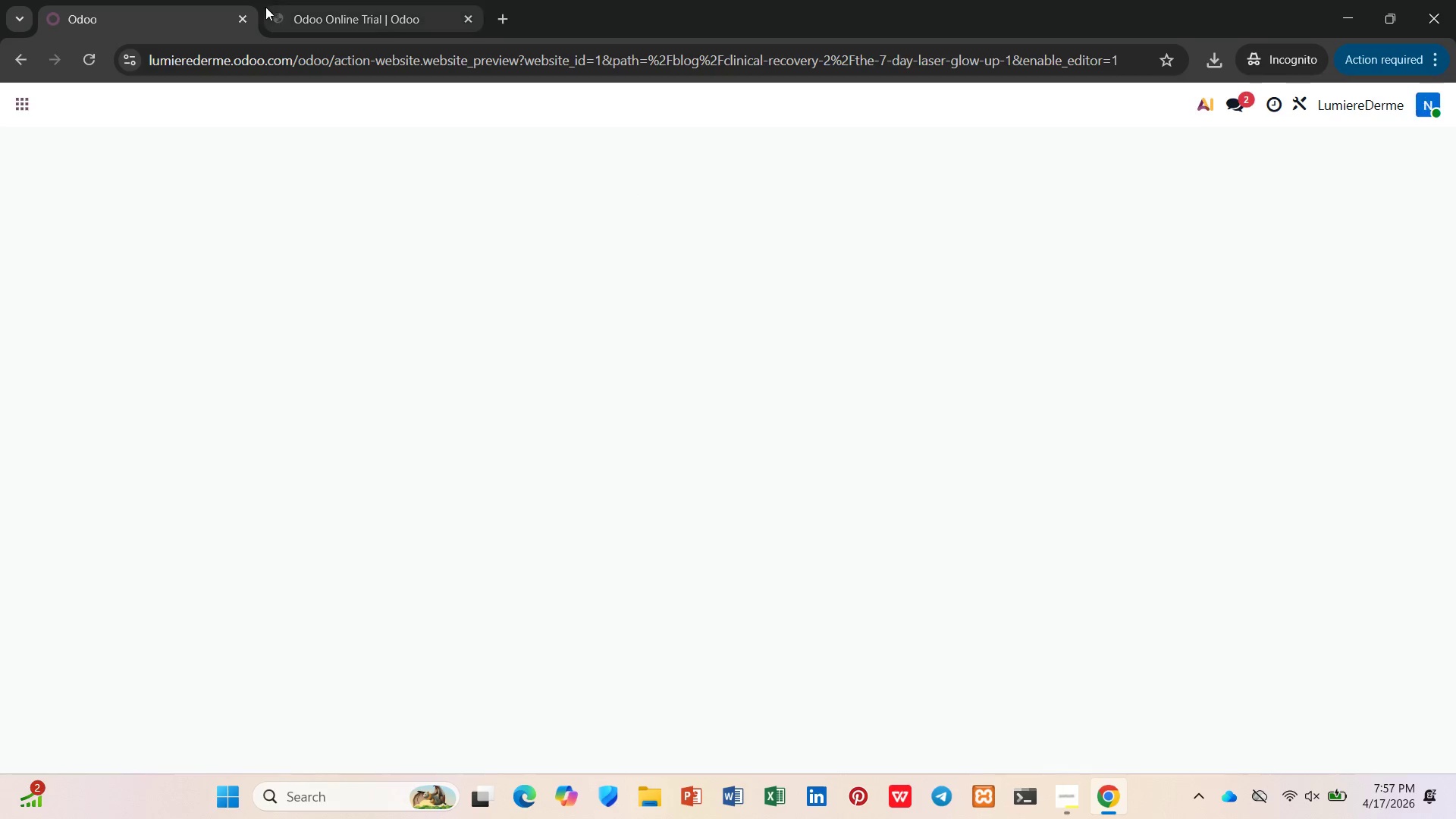 
mouse_move([260, 14])
 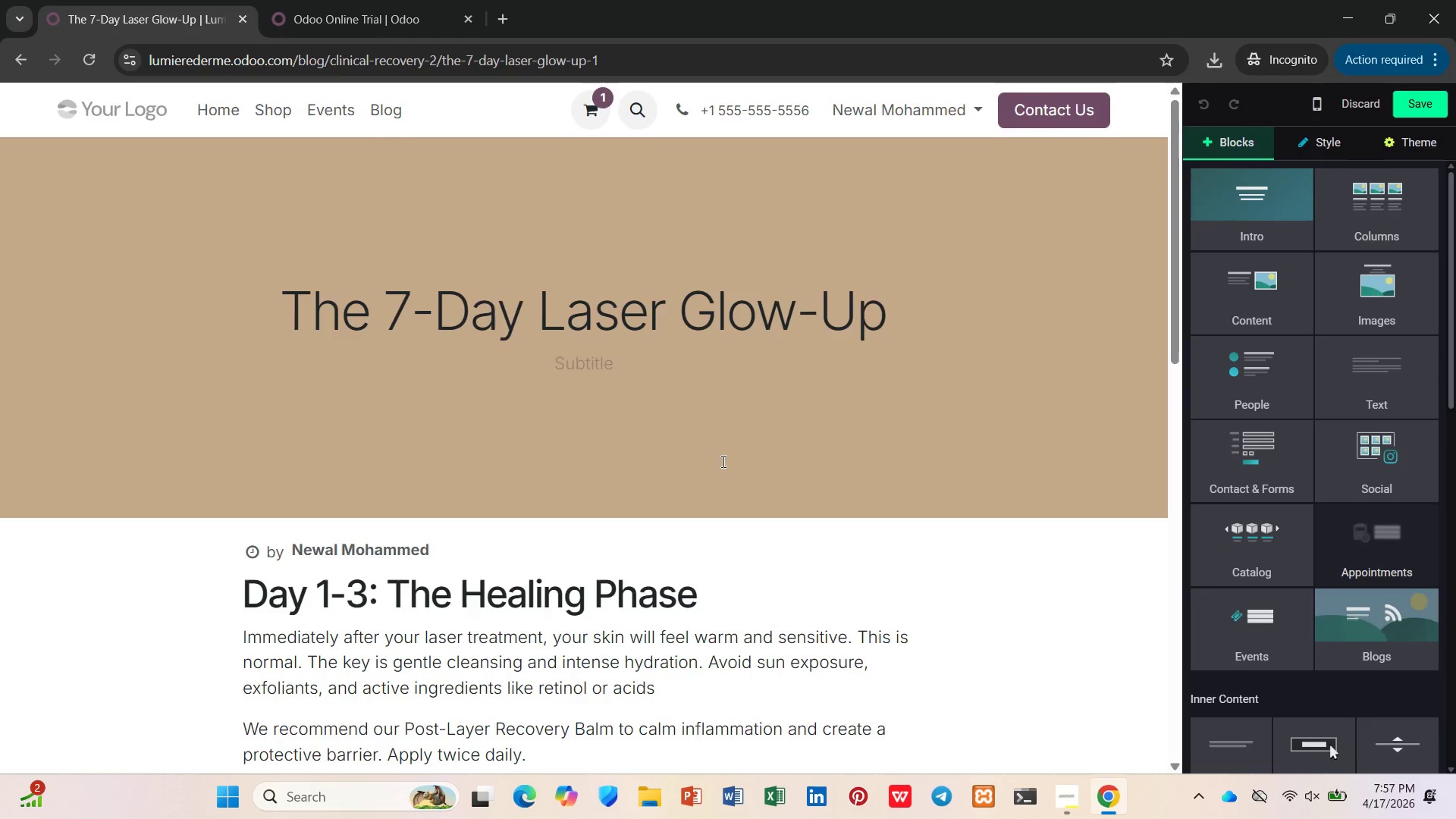 
wait(10.15)
 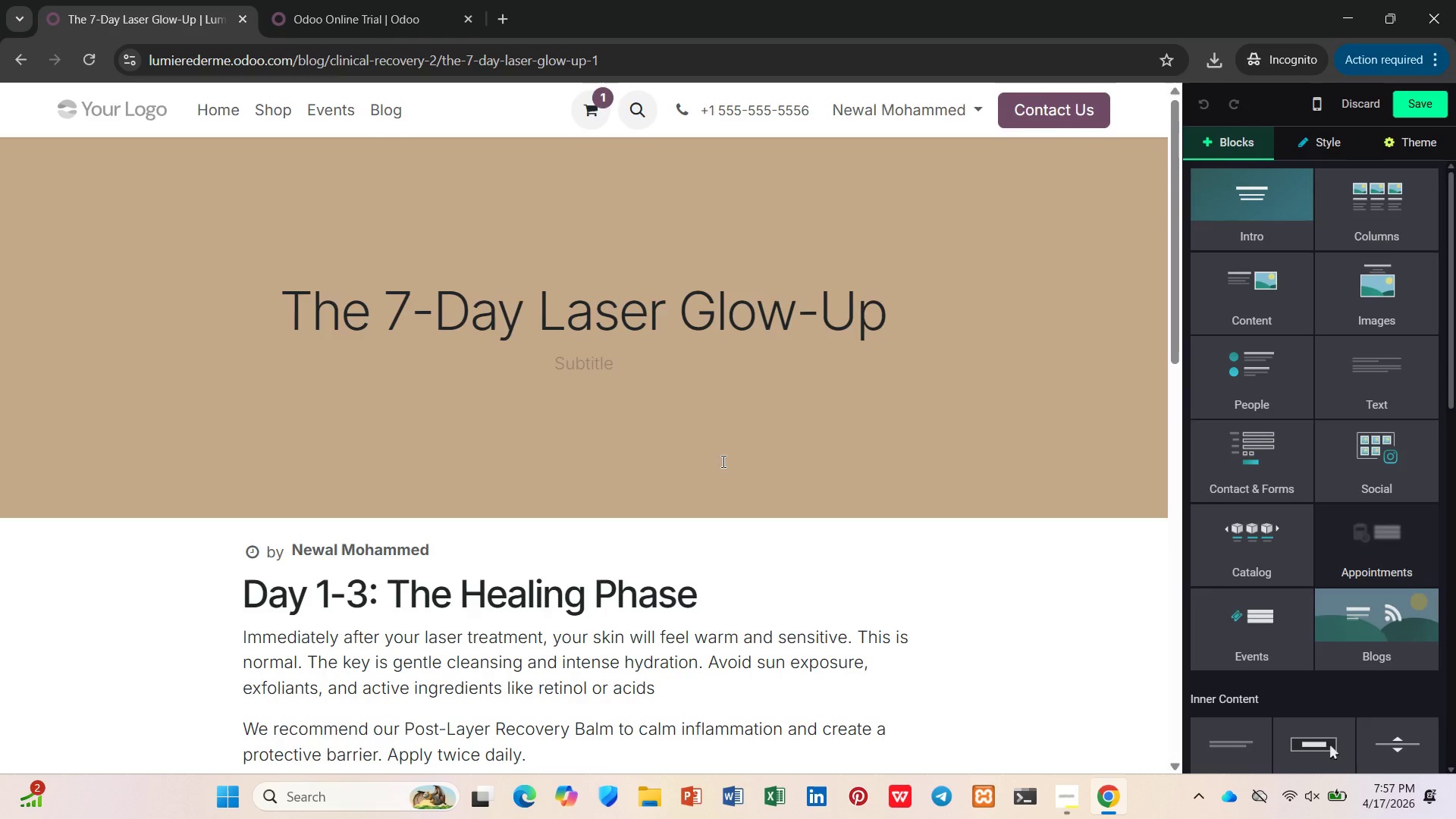 
left_click([1249, 642])
 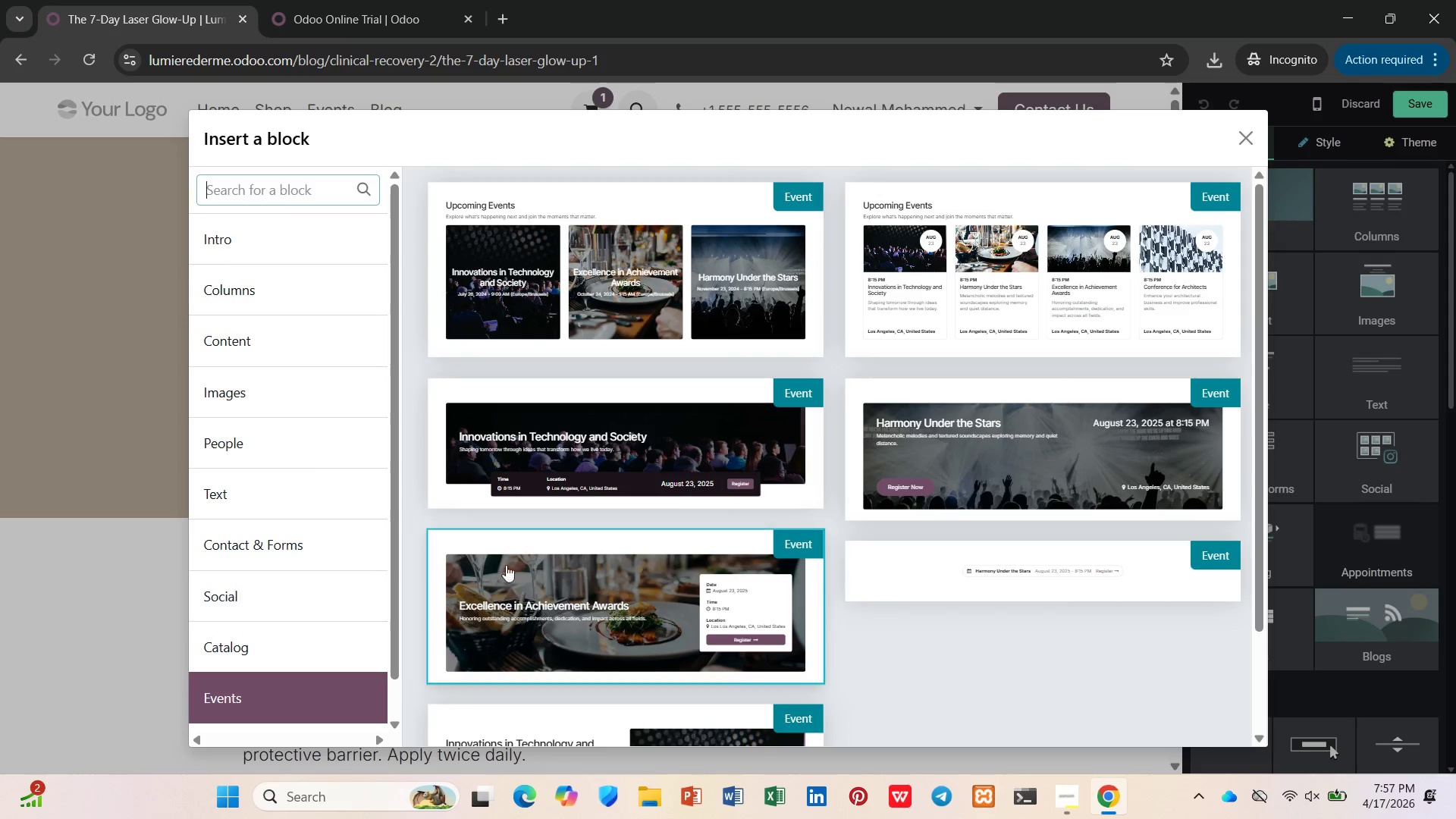 
scroll: coordinate [908, 372], scroll_direction: down, amount: 5.0
 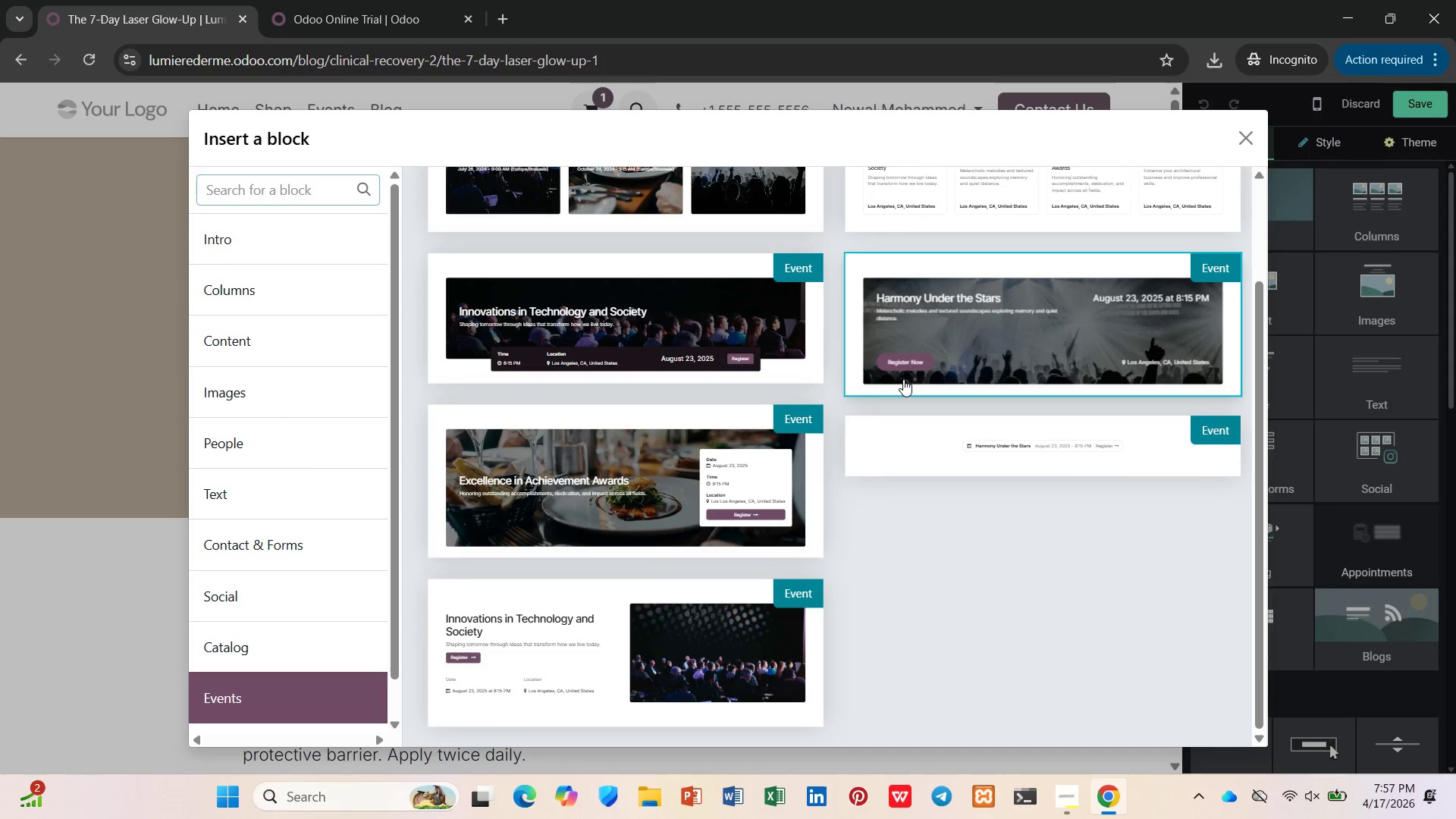 
scroll: coordinate [901, 381], scroll_direction: up, amount: 4.0
 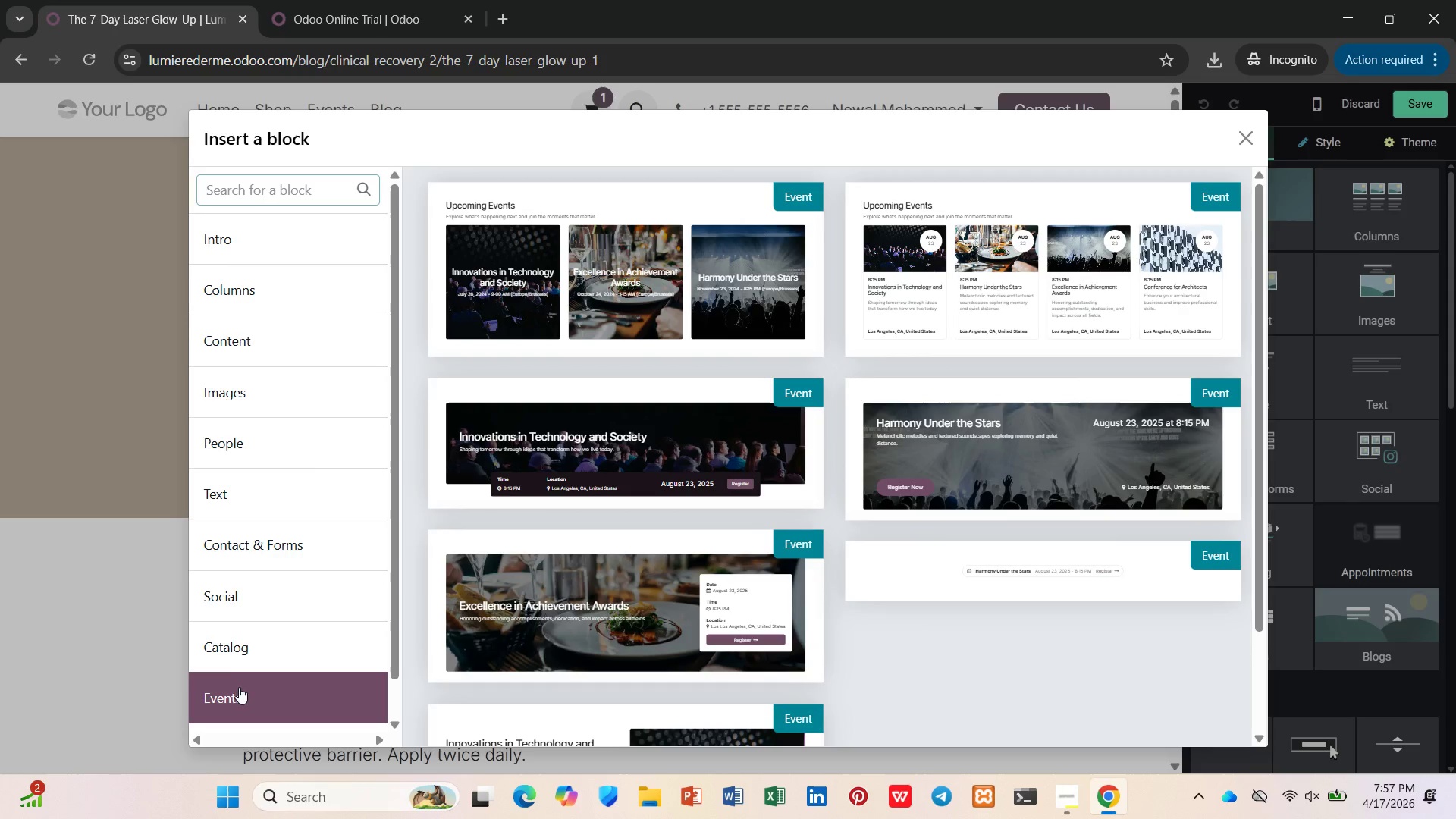 
left_click([244, 659])
 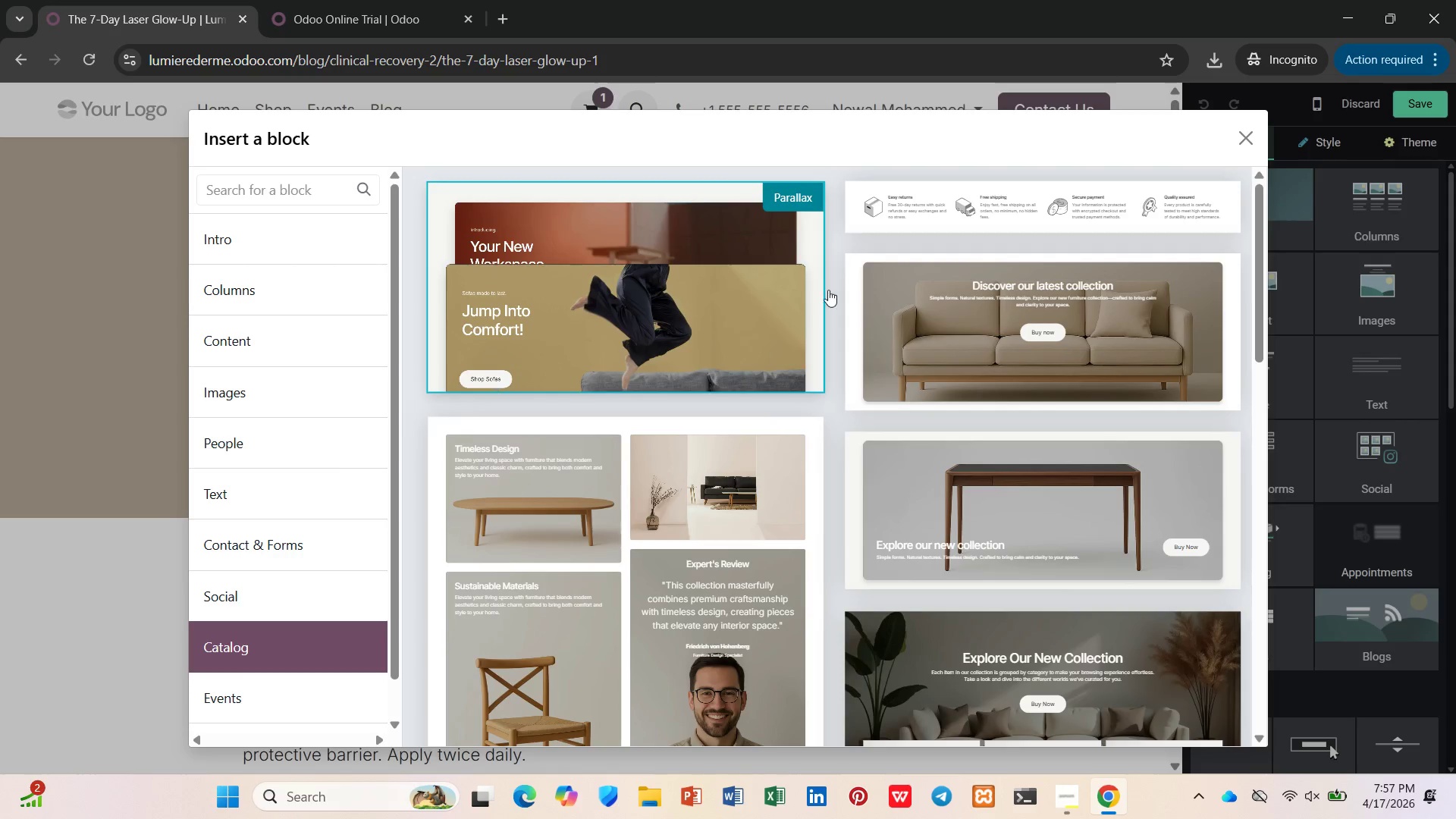 
scroll: coordinate [816, 417], scroll_direction: down, amount: 18.0
 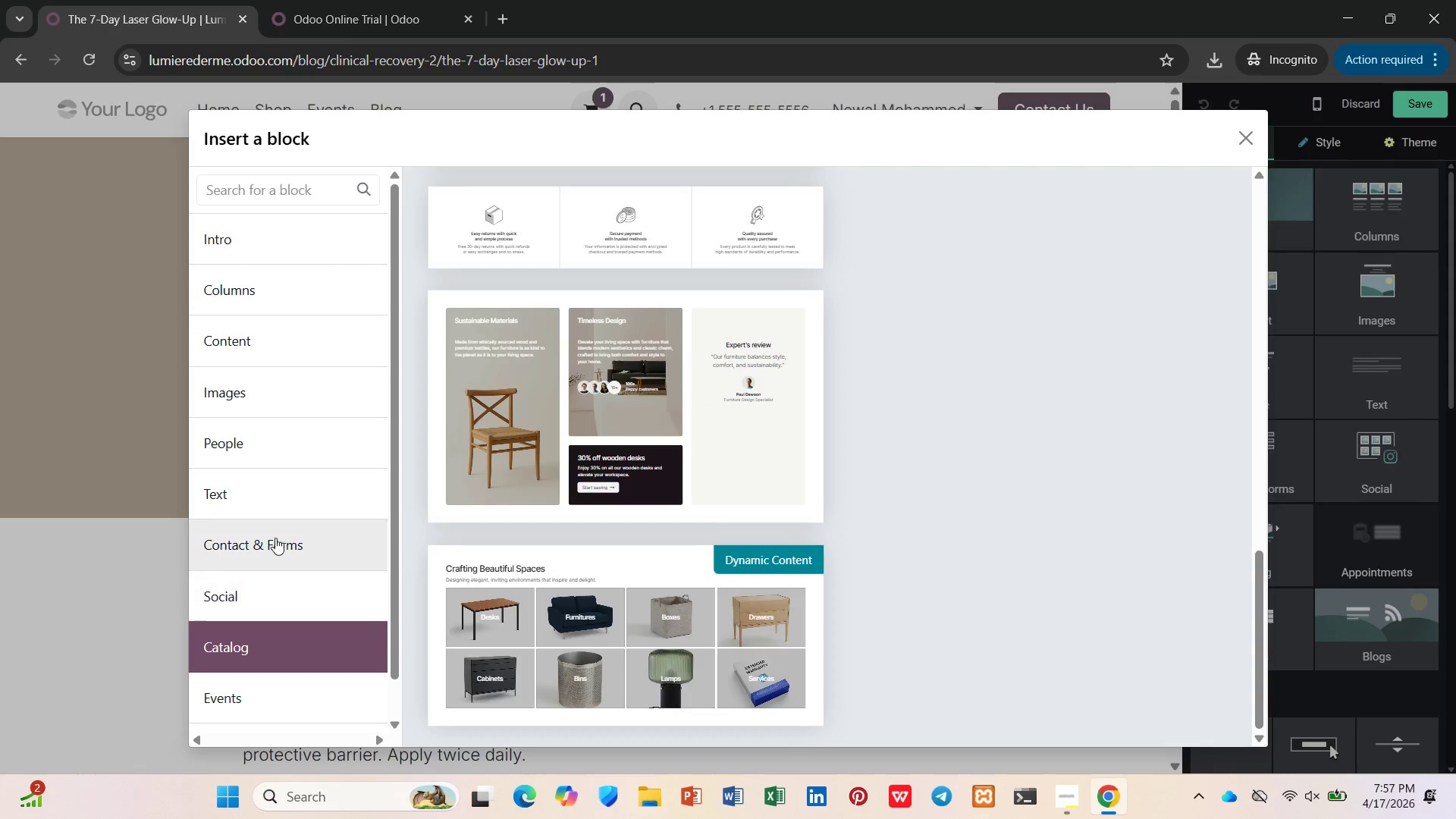 
left_click([277, 574])
 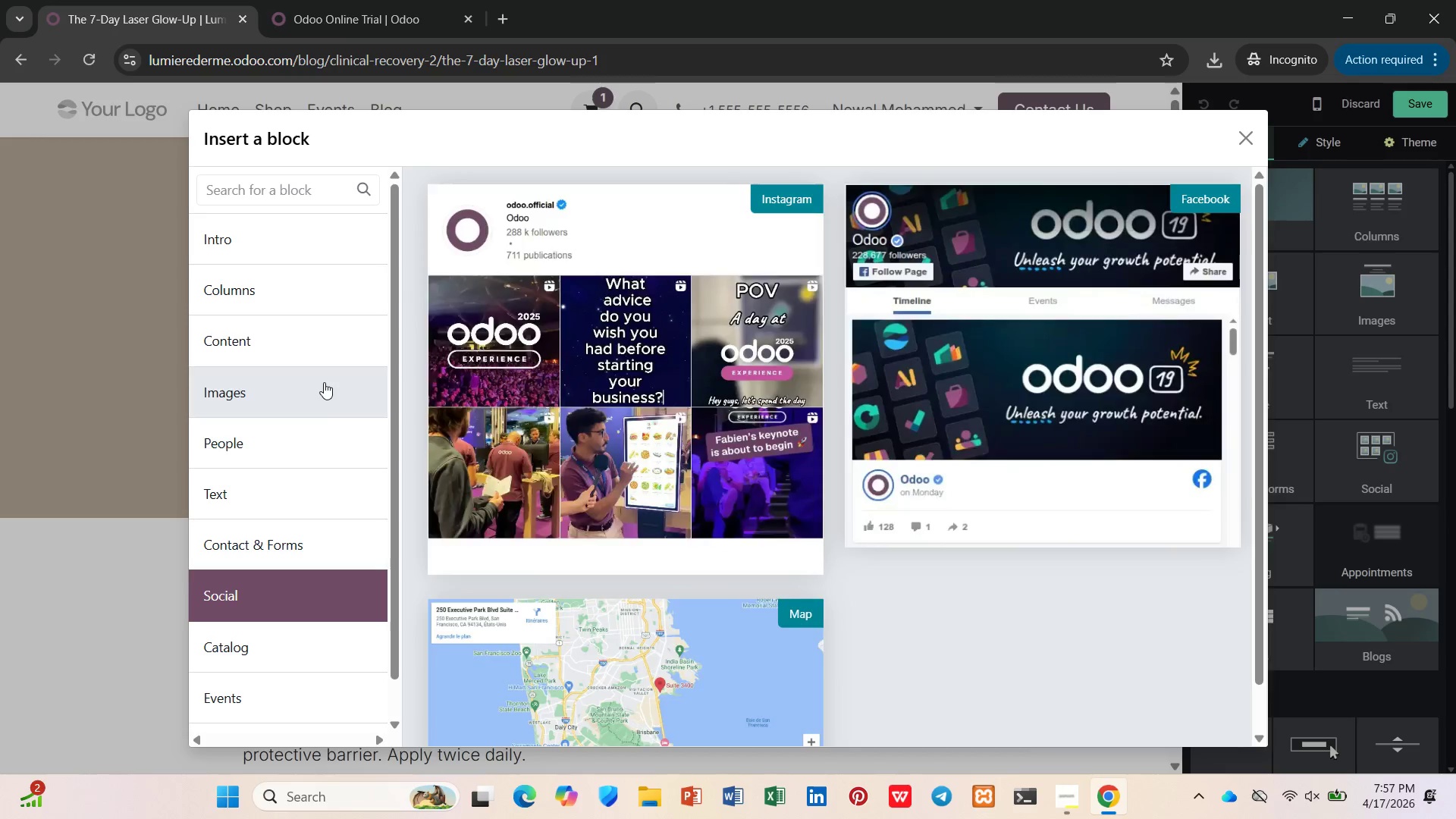 
left_click([327, 350])
 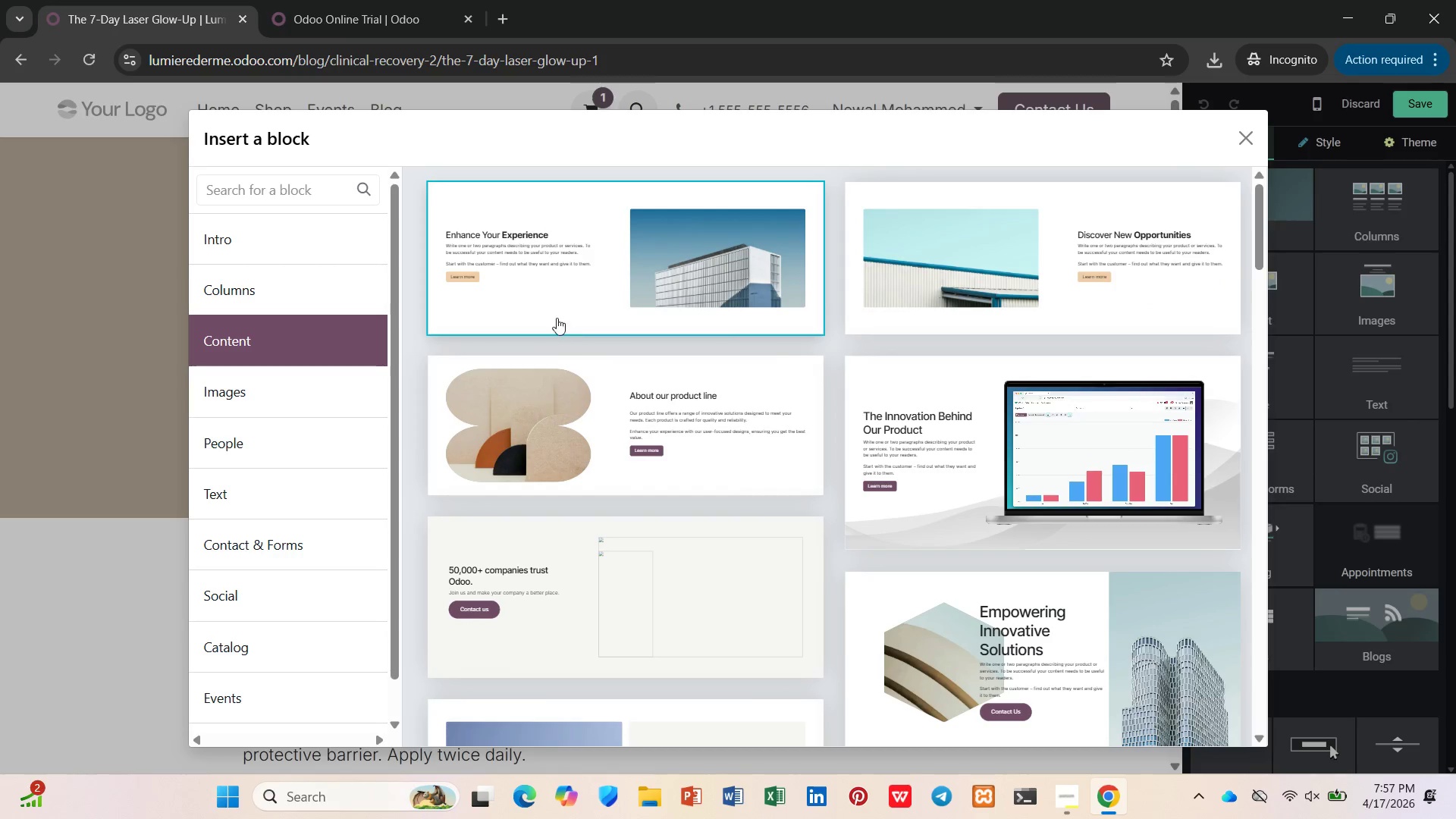 
left_click([366, 248])
 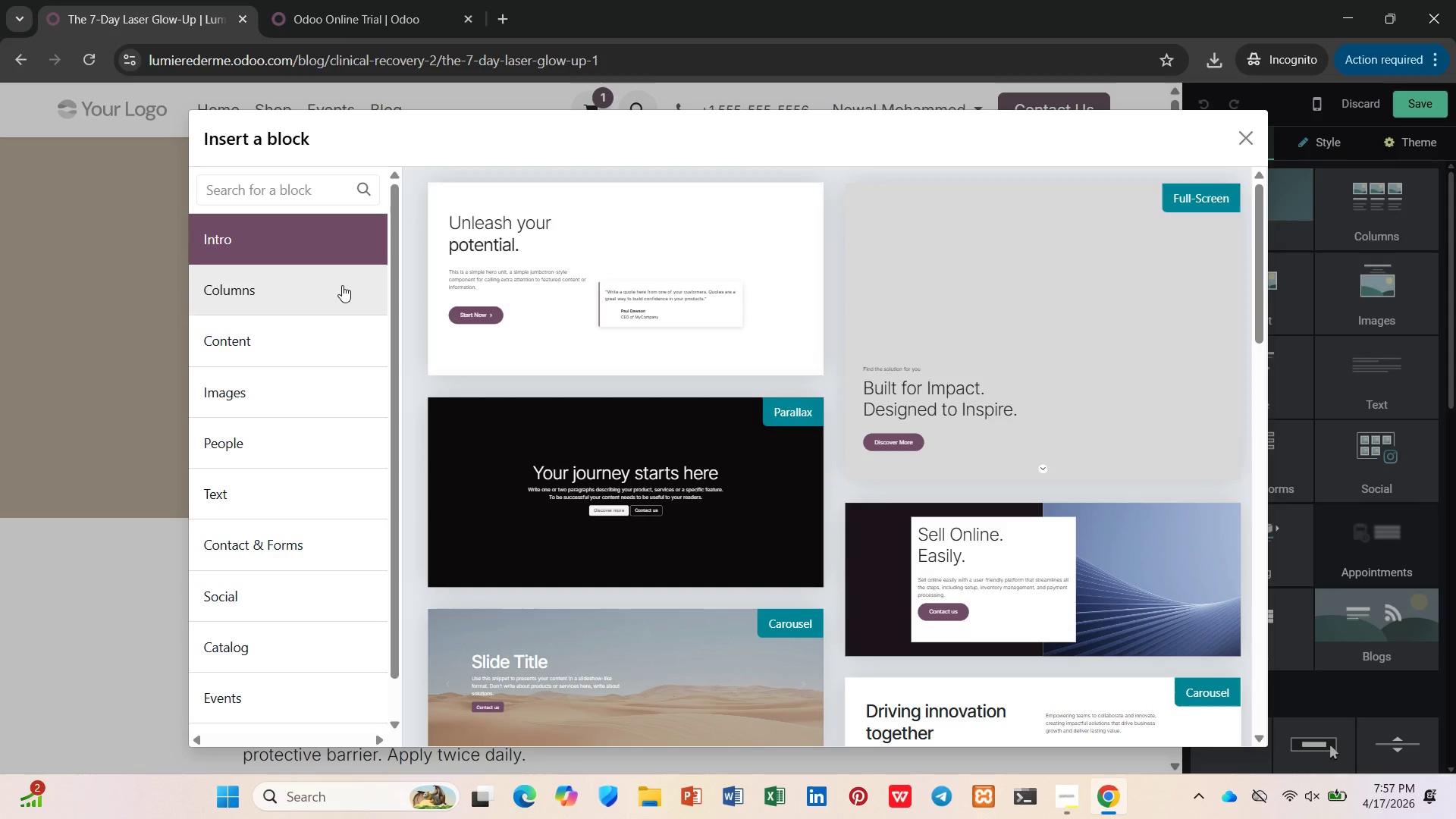 
left_click([341, 286])
 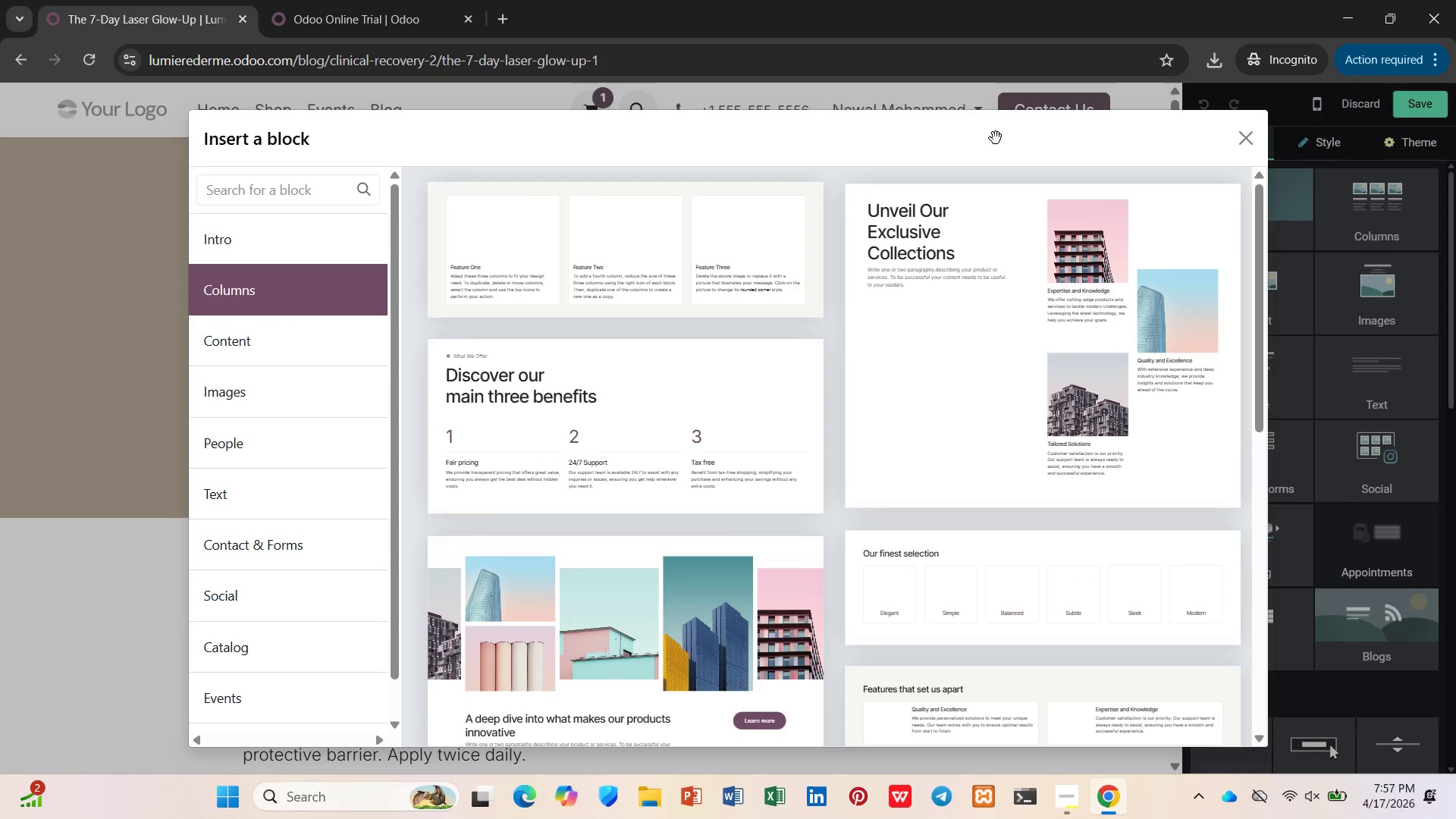 
mouse_move([1275, 148])
 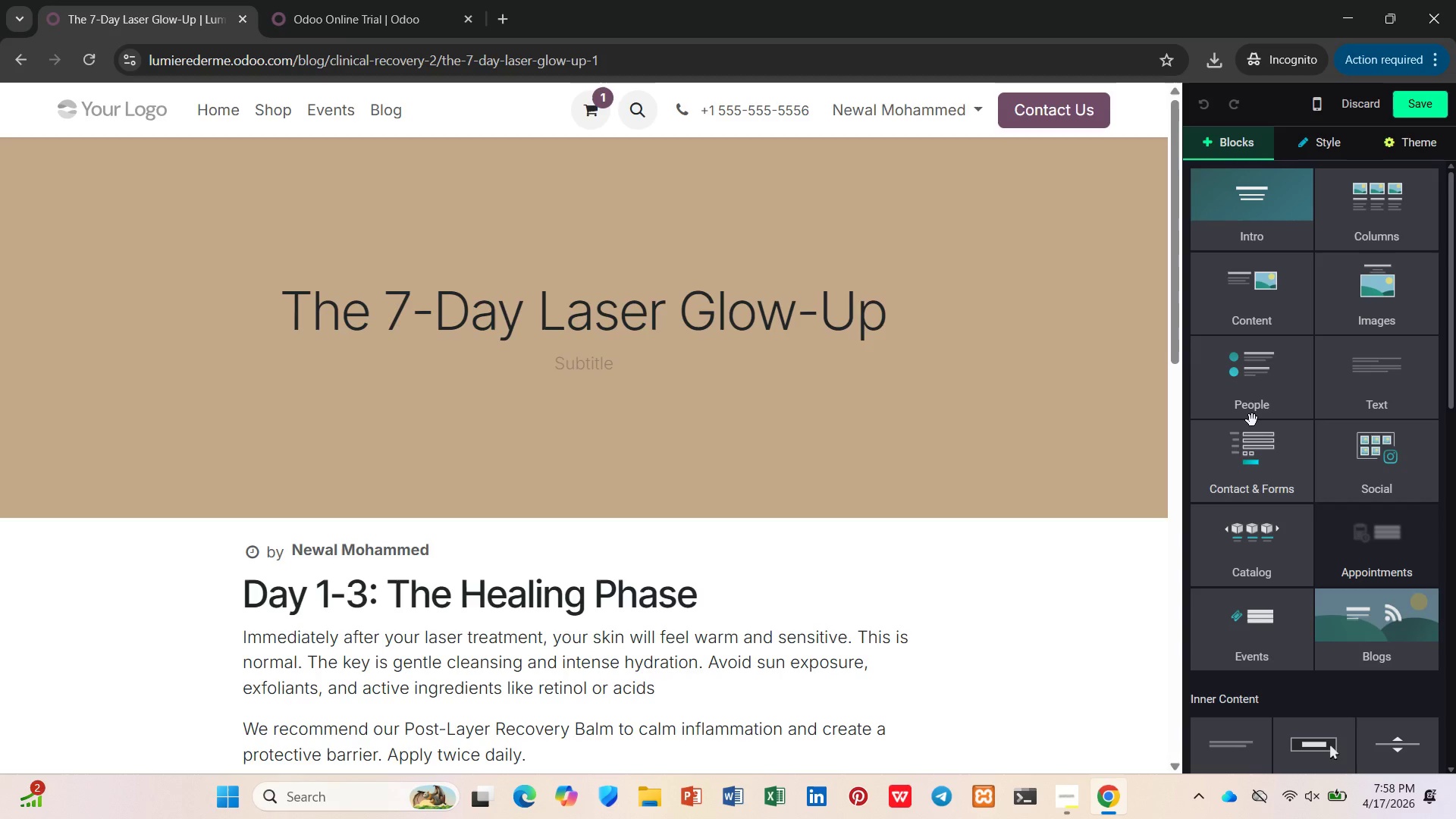 
left_click([1373, 368])
 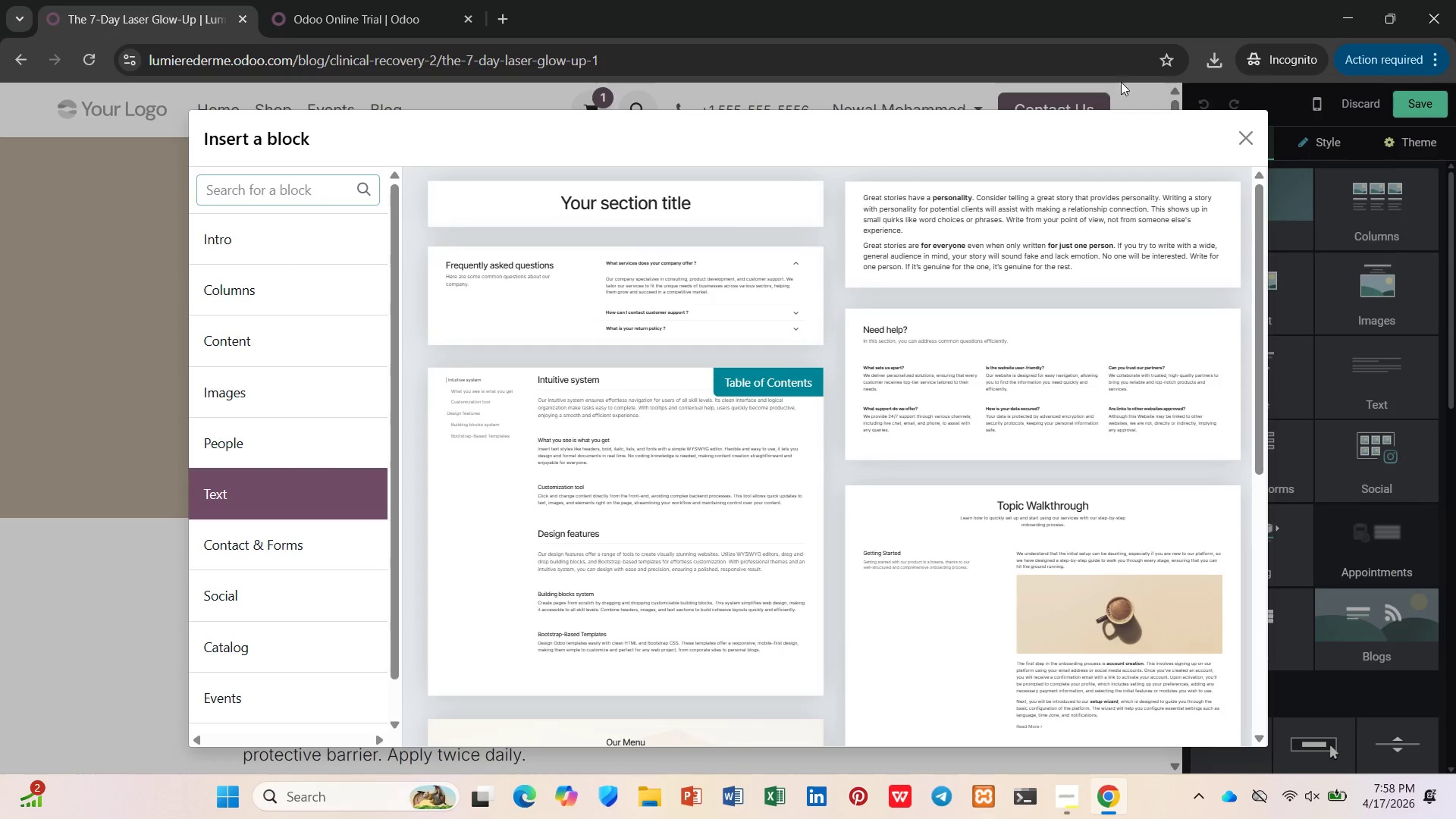 
left_click([1245, 140])
 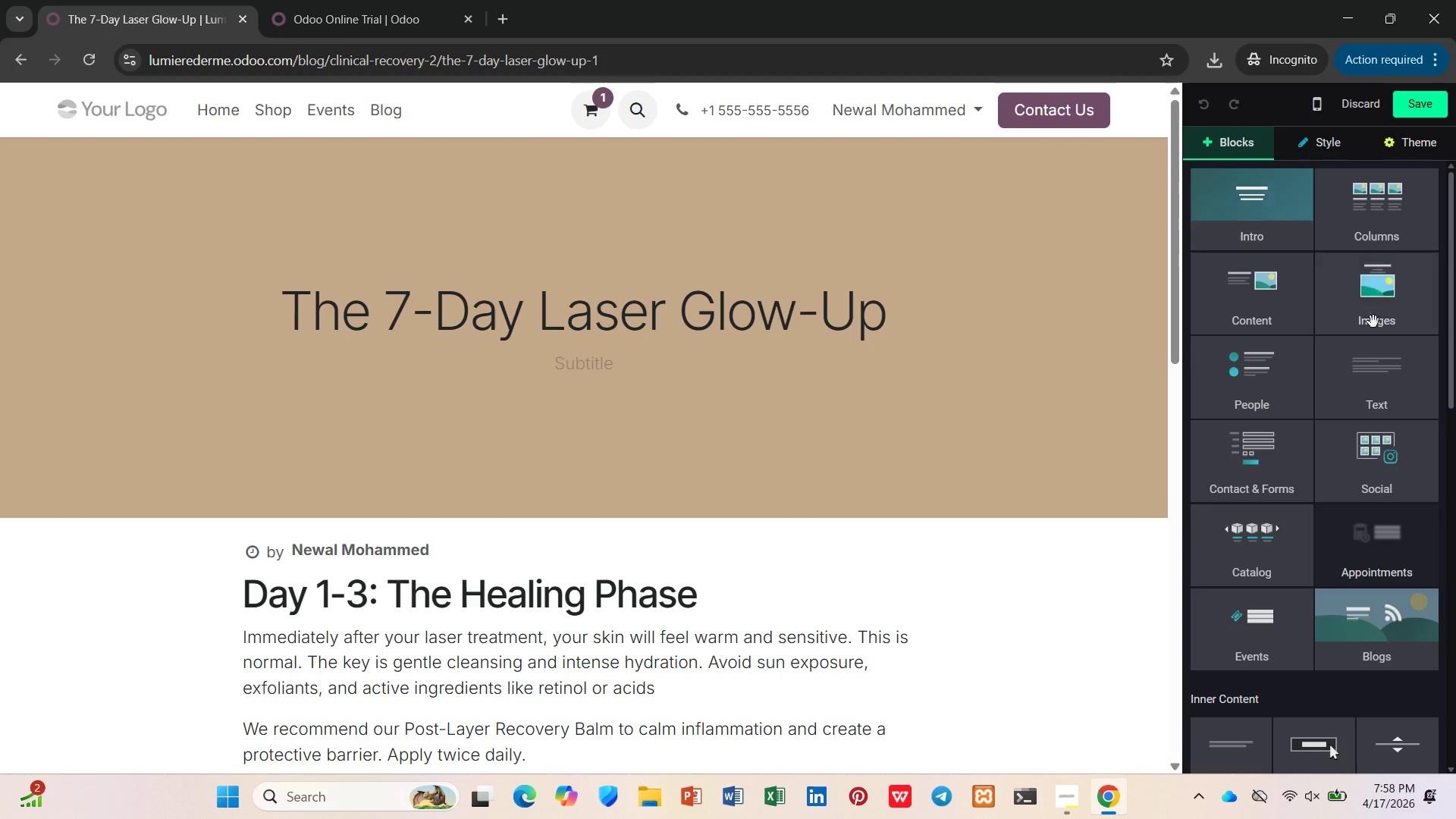 
scroll: coordinate [1395, 402], scroll_direction: down, amount: 6.0
 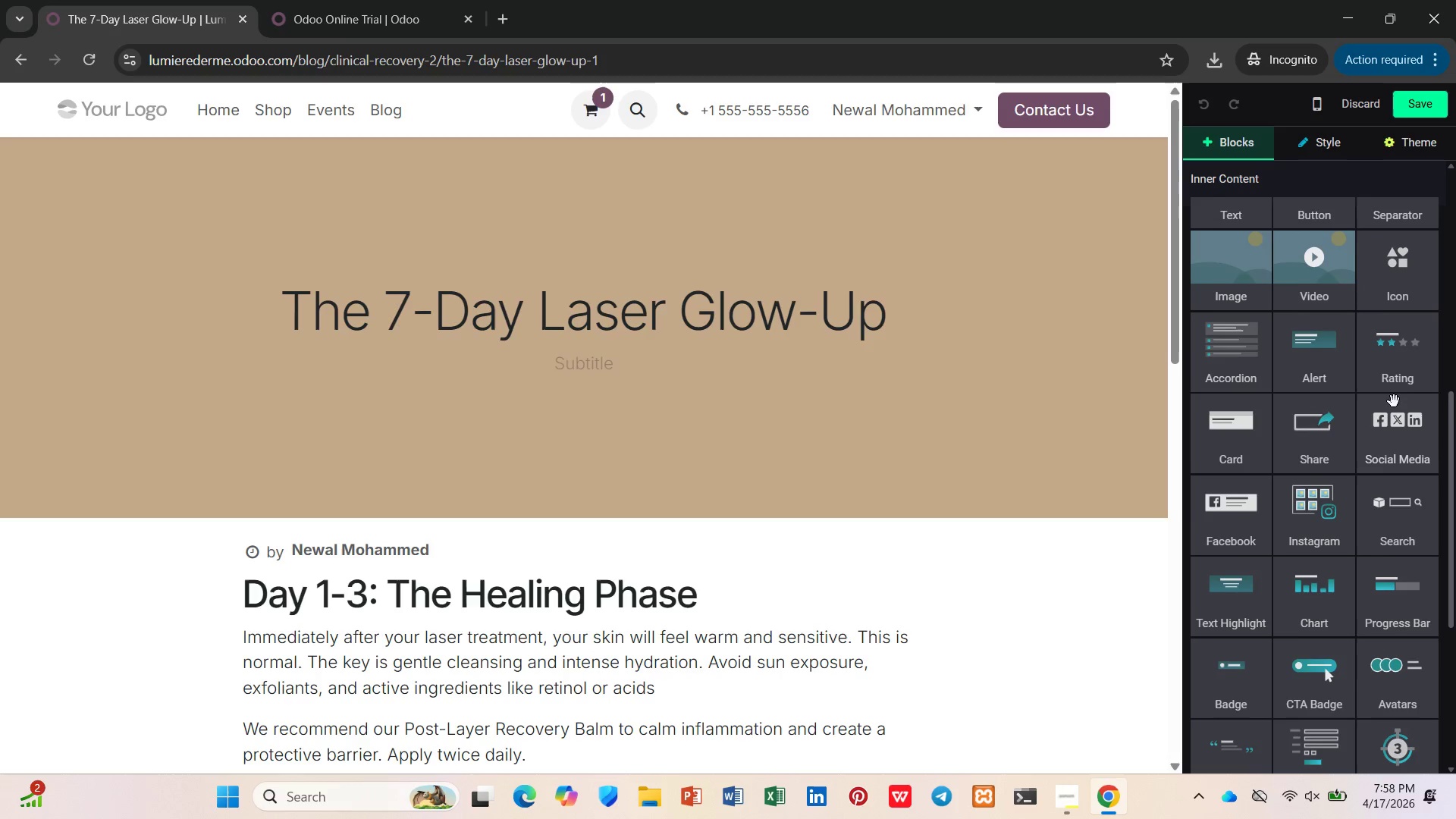 
scroll: coordinate [1392, 400], scroll_direction: up, amount: 1.0
 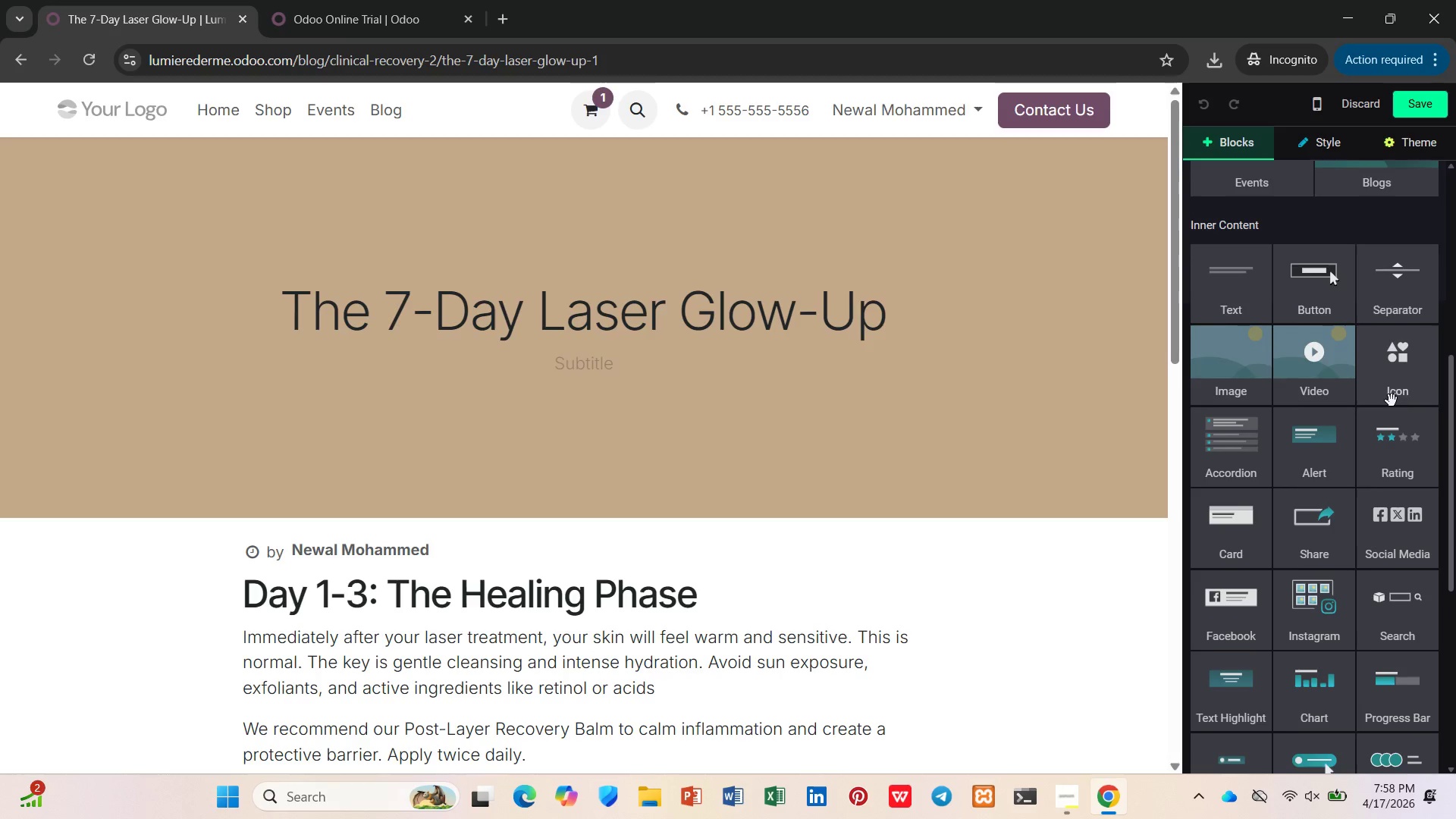 
scroll: coordinate [1388, 382], scroll_direction: down, amount: 5.0
 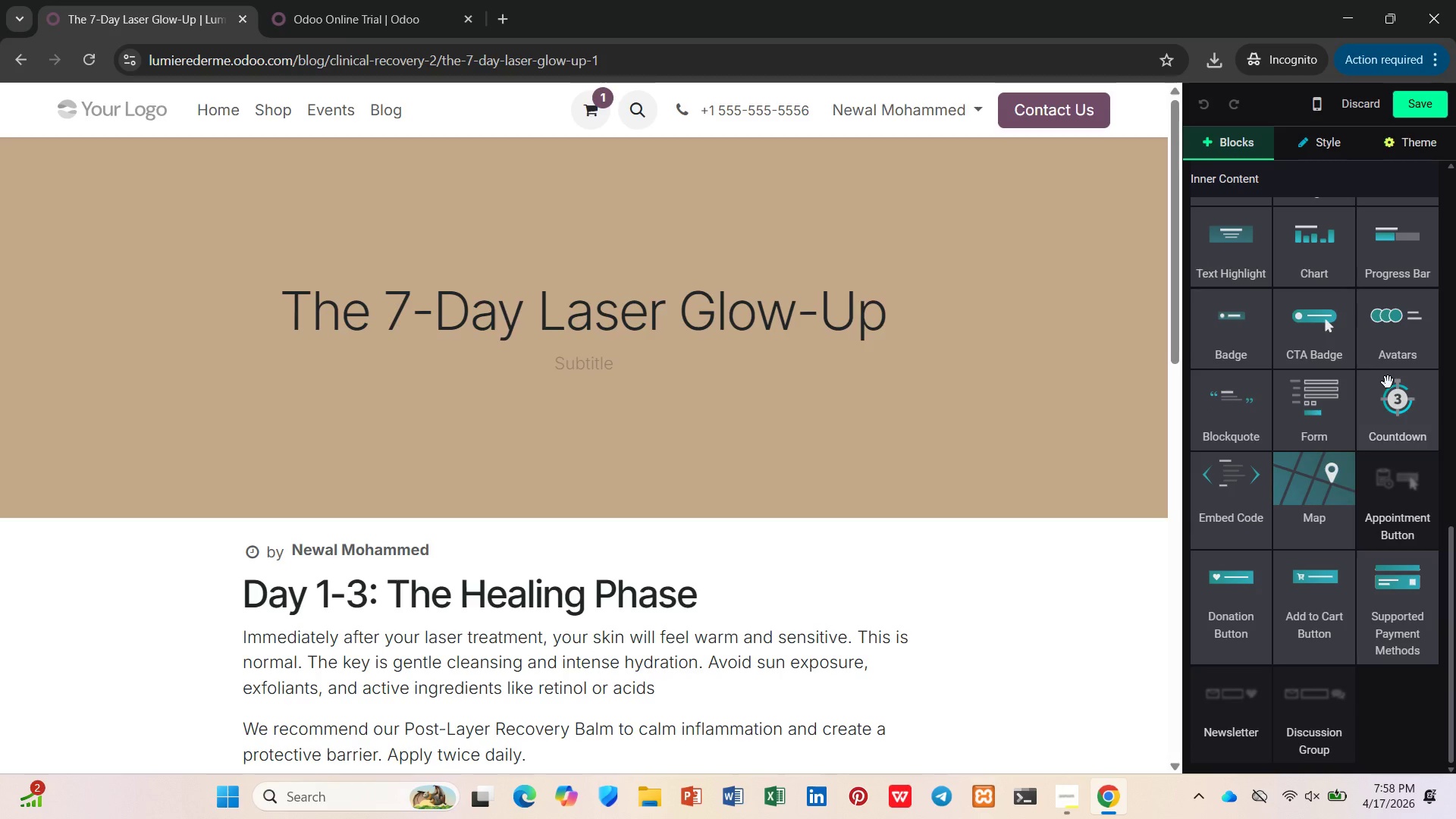 
scroll: coordinate [1389, 384], scroll_direction: up, amount: 3.0
 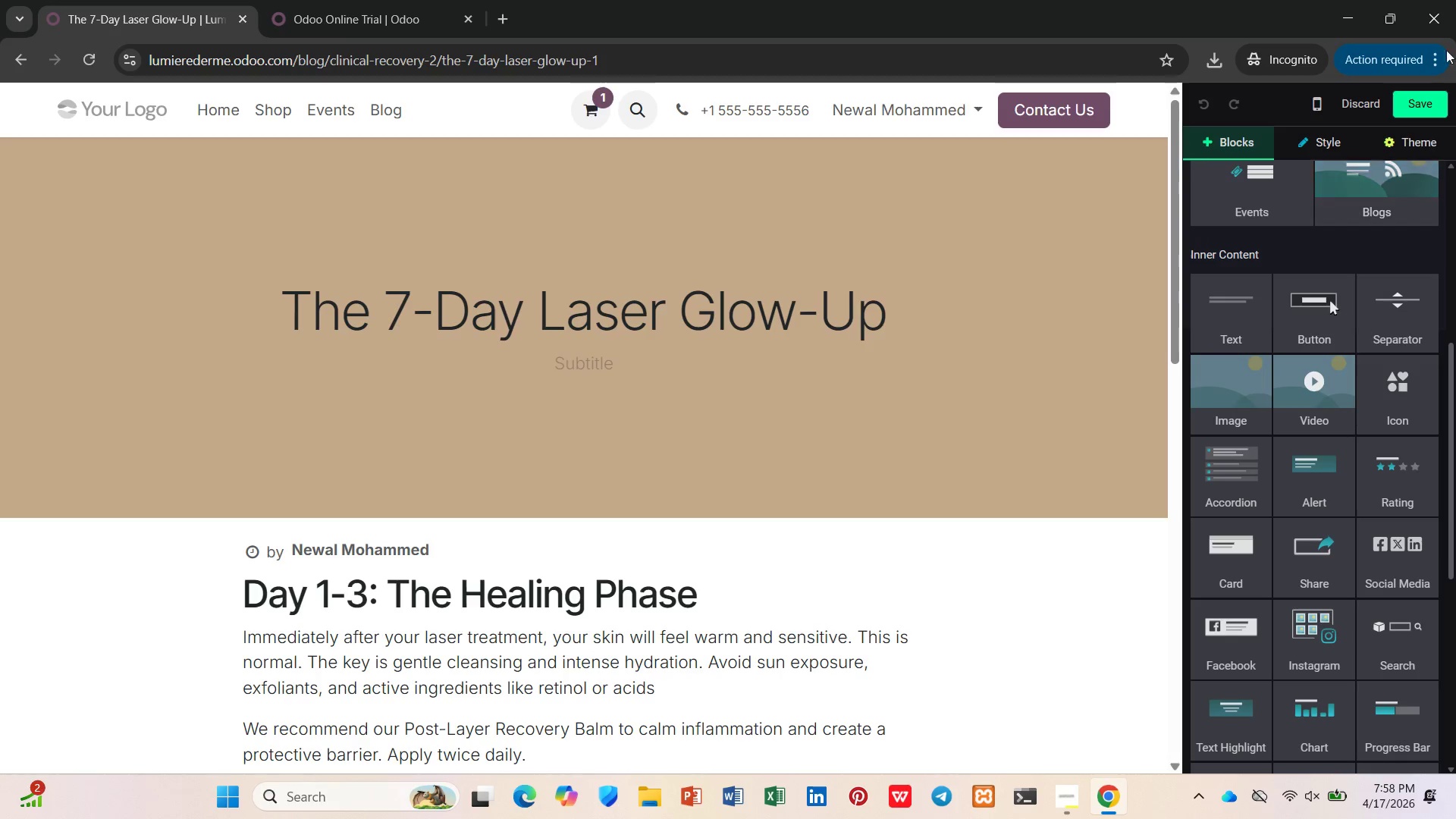 
left_click([1436, 53])
 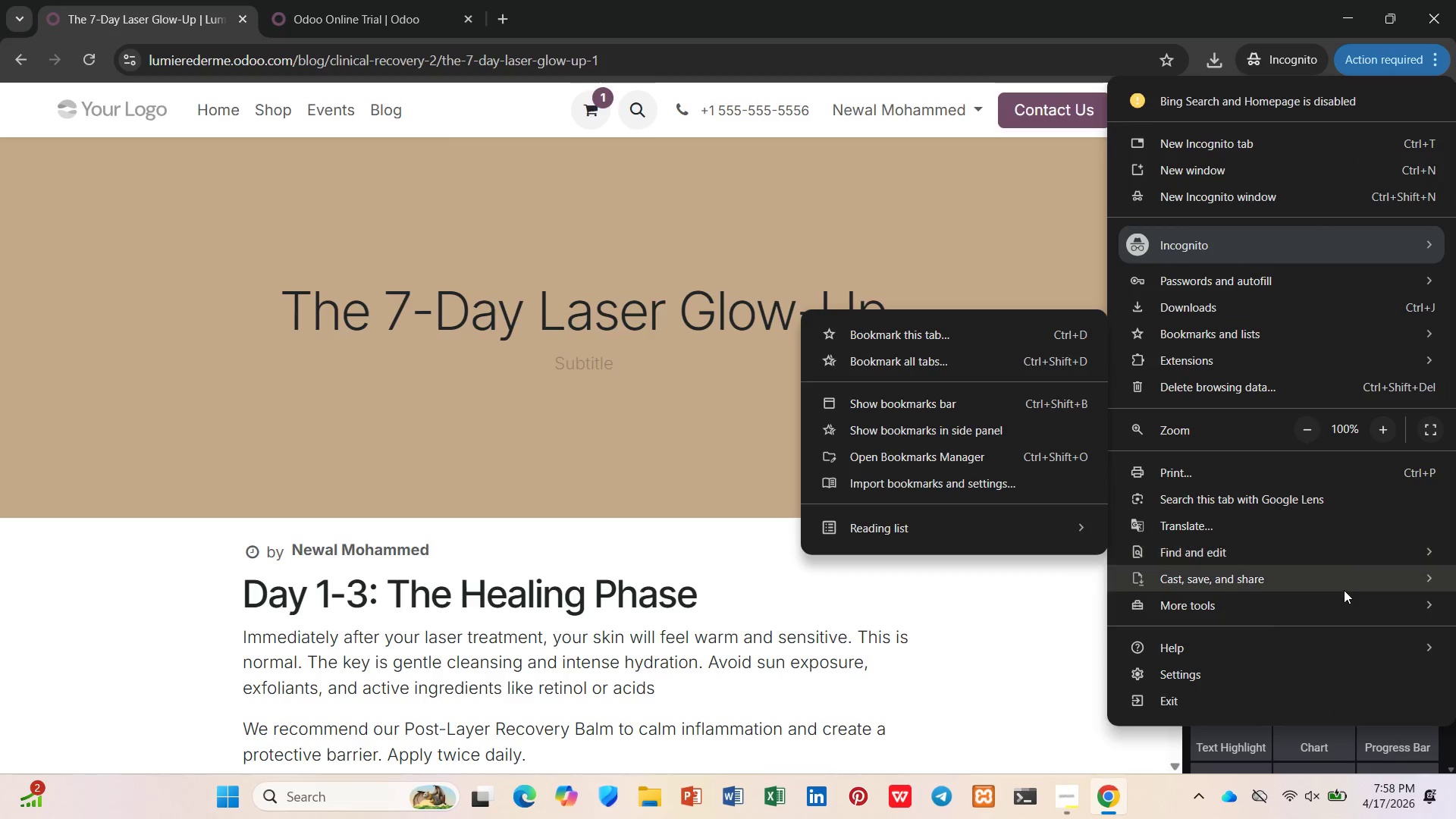 
left_click([954, 235])
 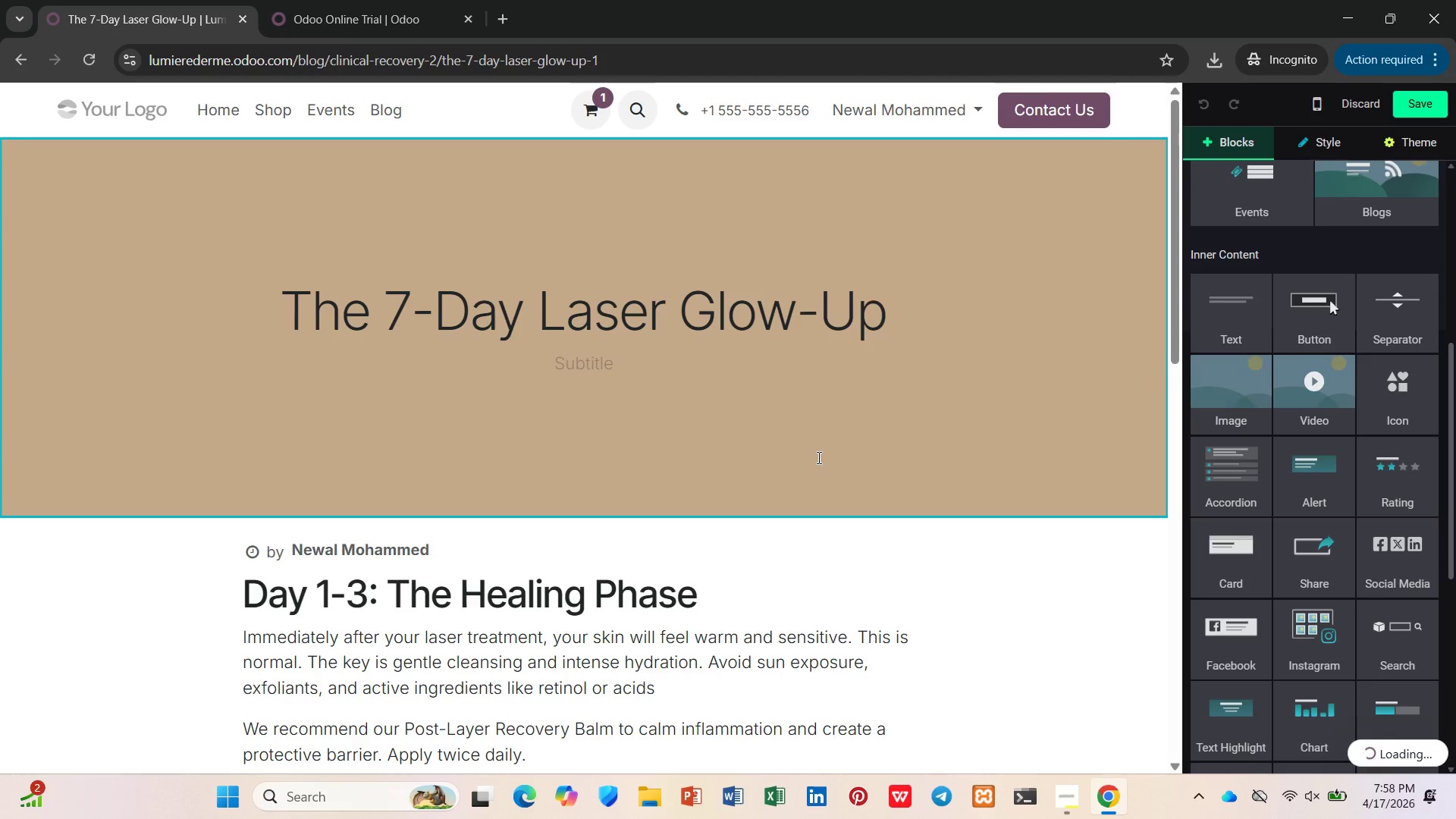 
scroll: coordinate [811, 457], scroll_direction: down, amount: 3.0
 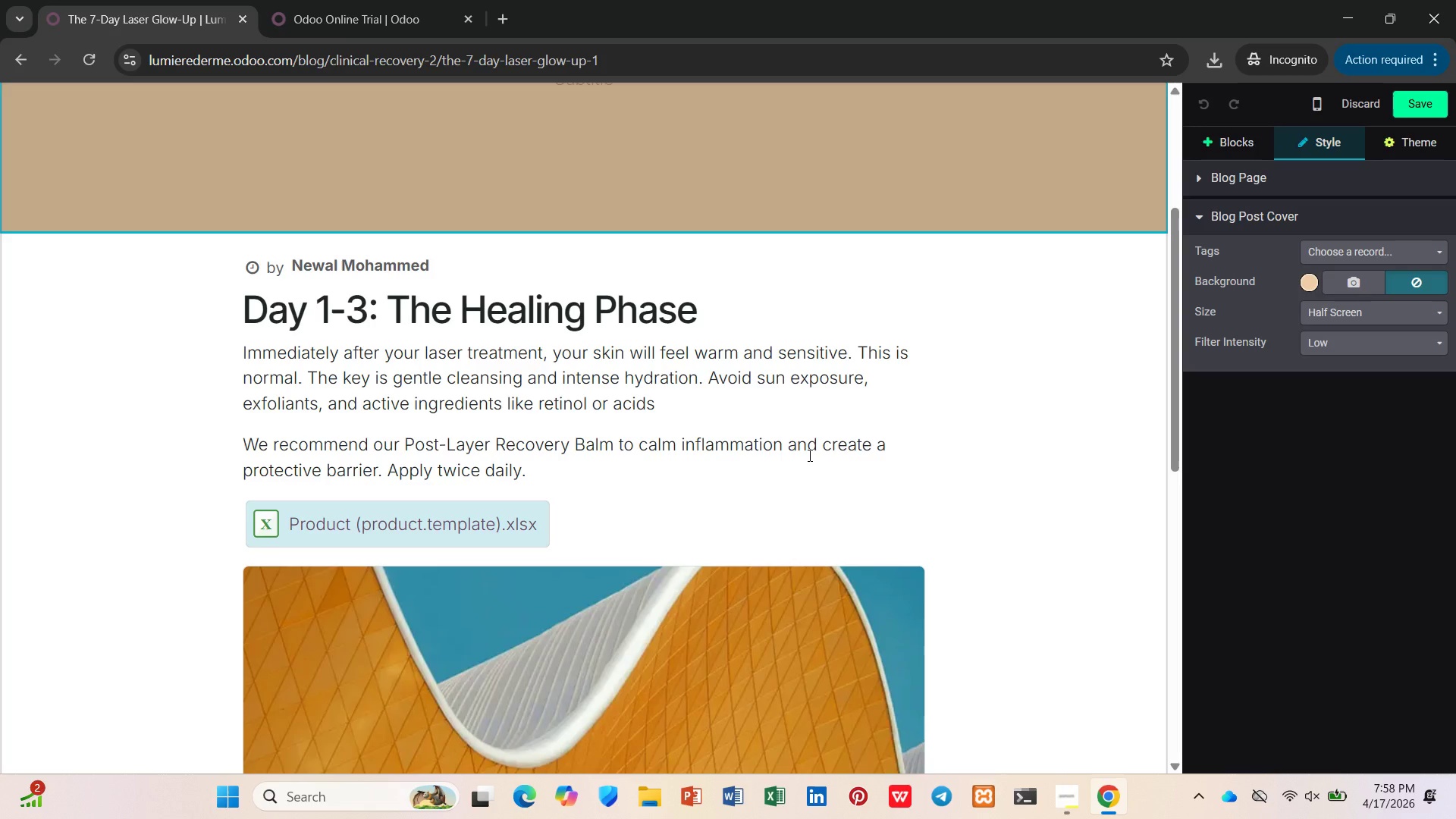 
wait(22.9)
 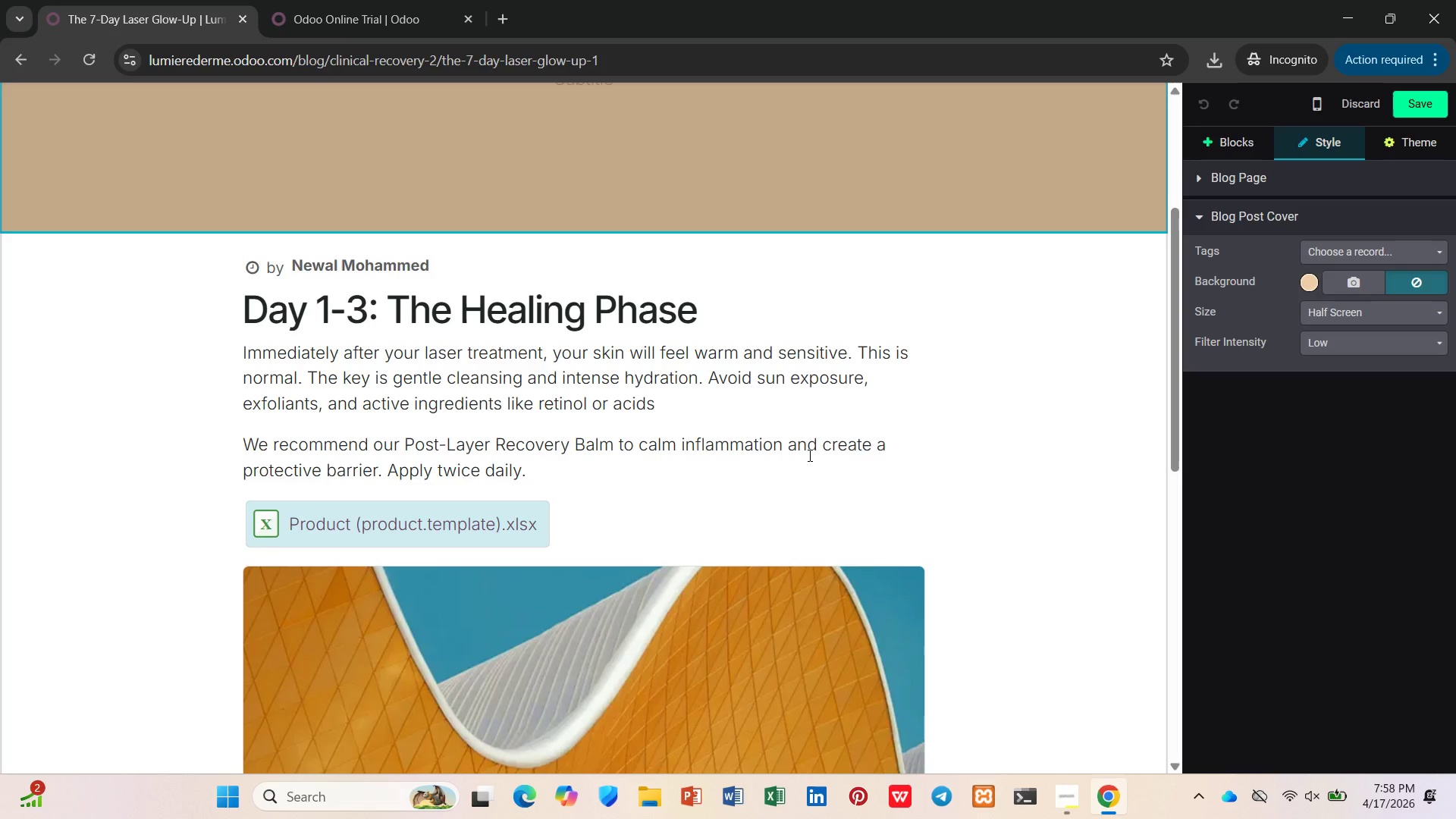 
left_click([1250, 130])
 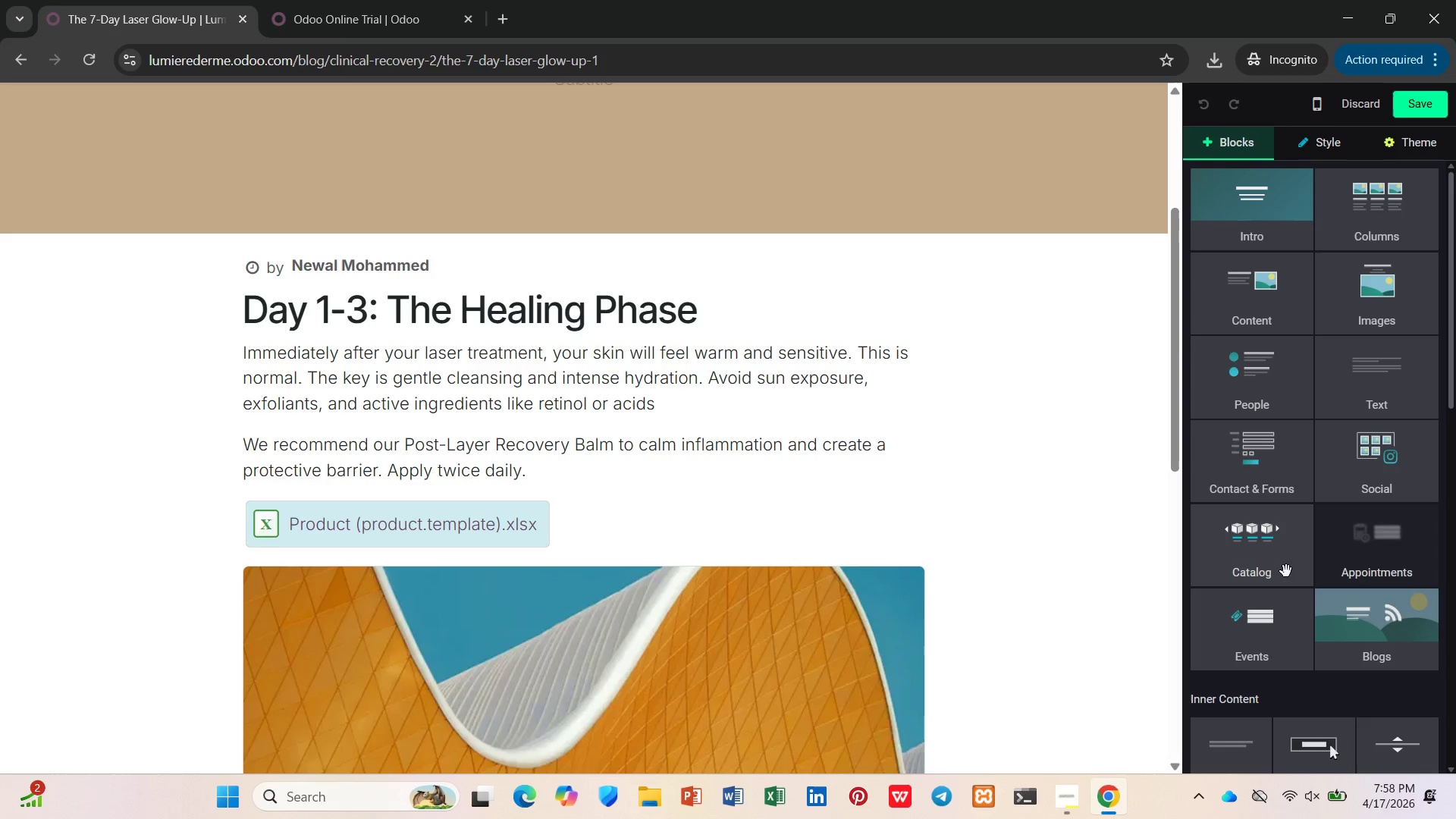 
left_click([1275, 557])
 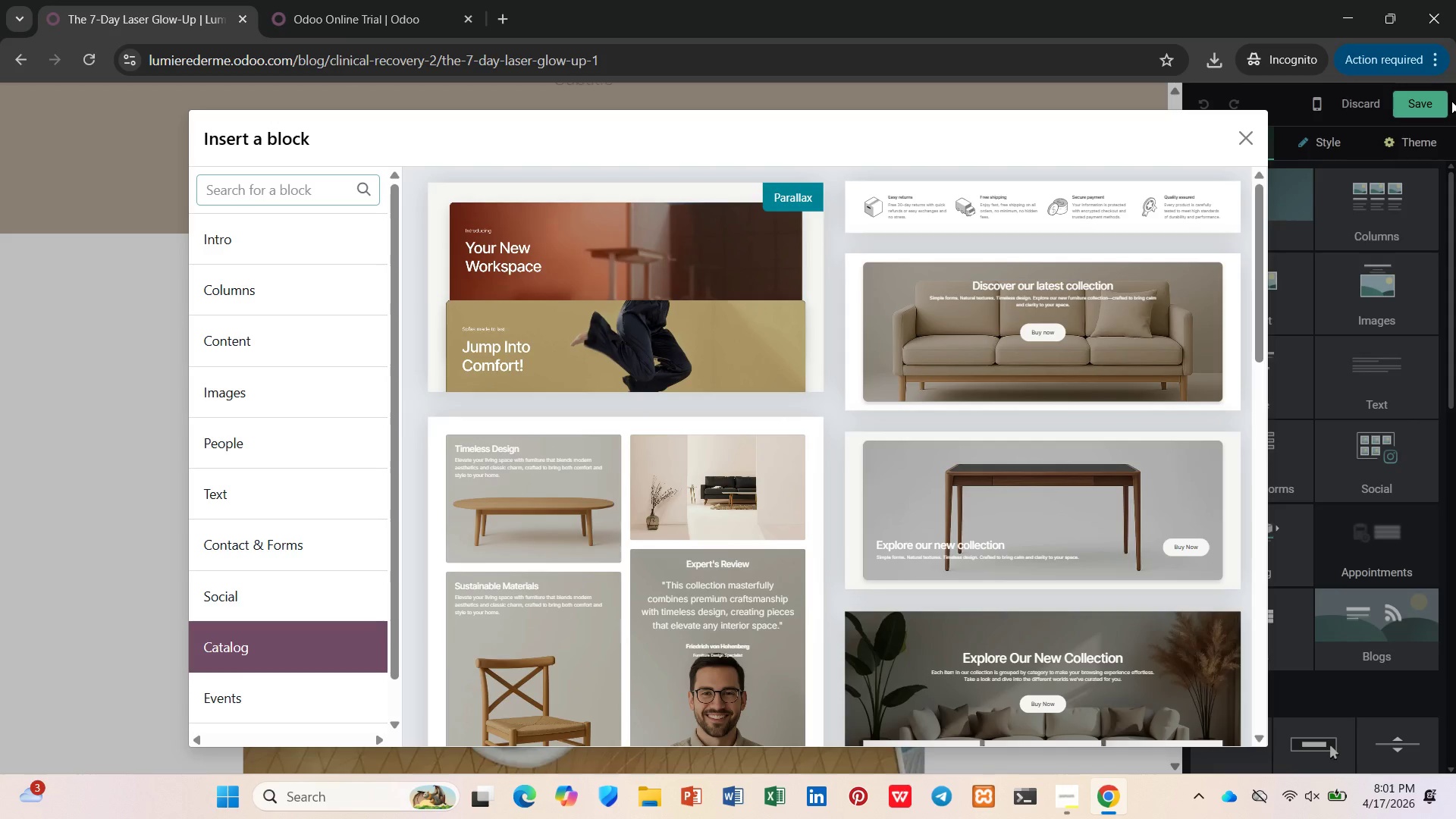 
wait(172.23)
 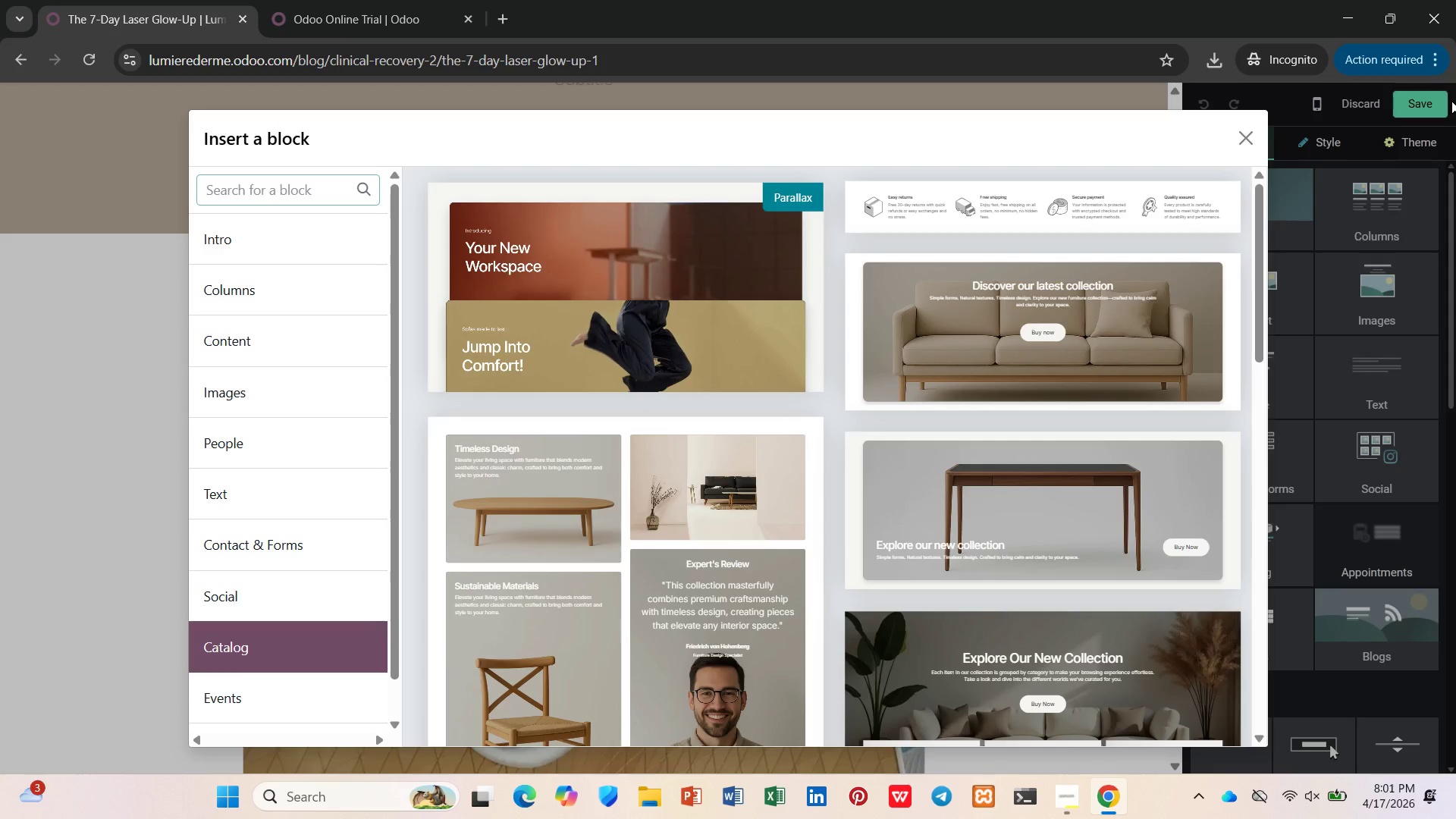 
left_click([1255, 128])
 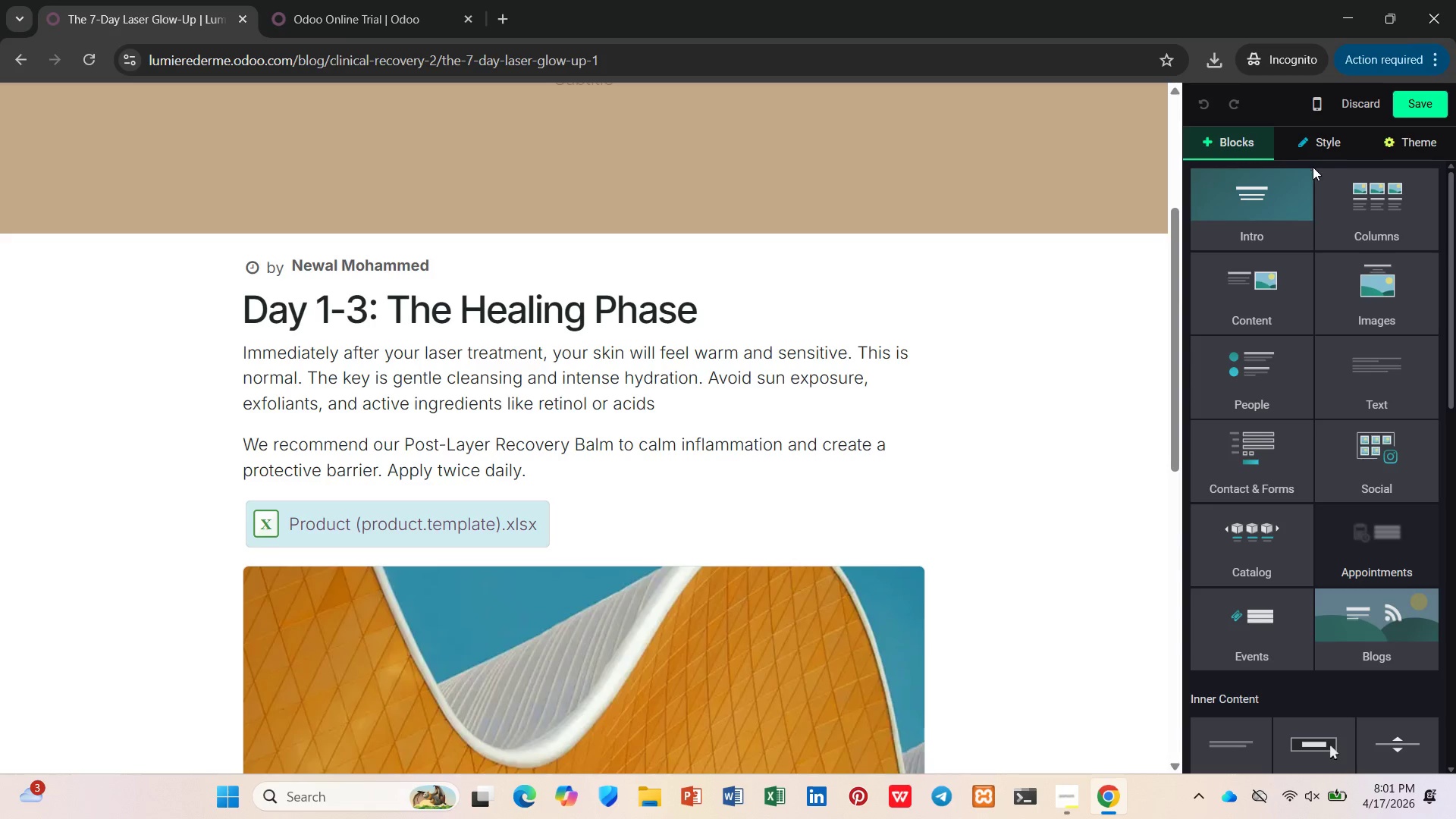 
scroll: coordinate [1313, 251], scroll_direction: up, amount: 2.0
 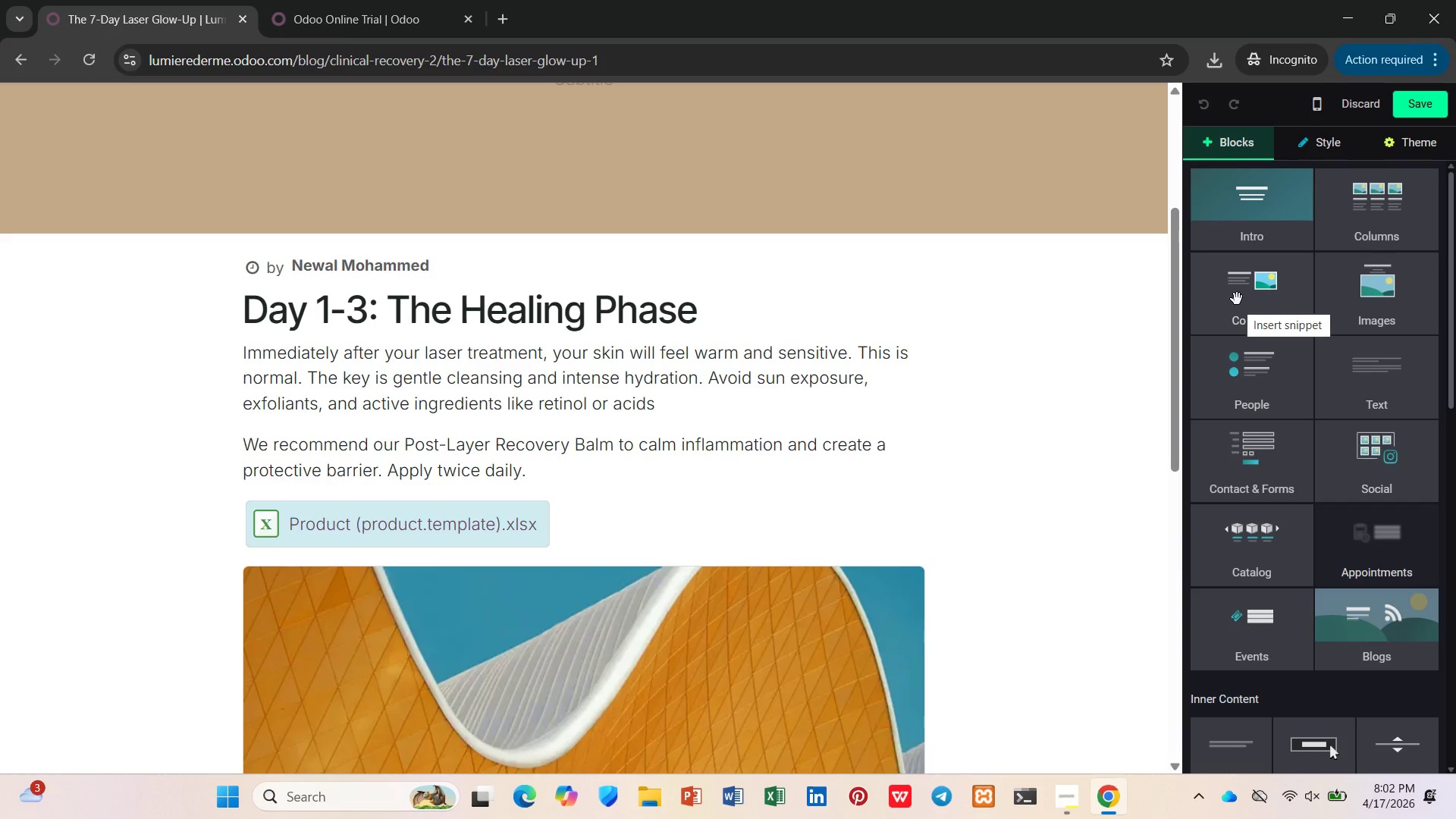 
wait(41.88)
 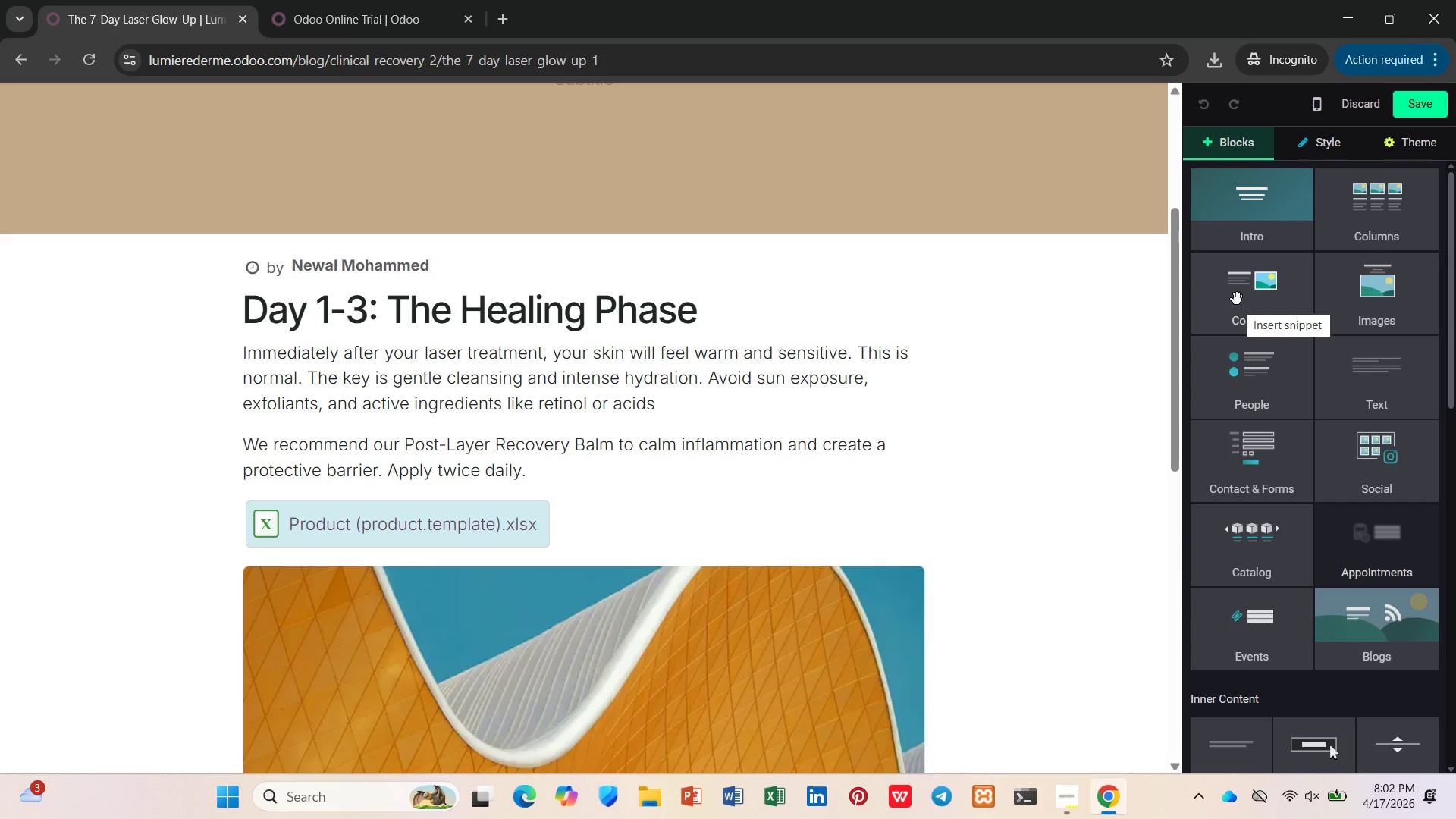 
left_click([1263, 540])
 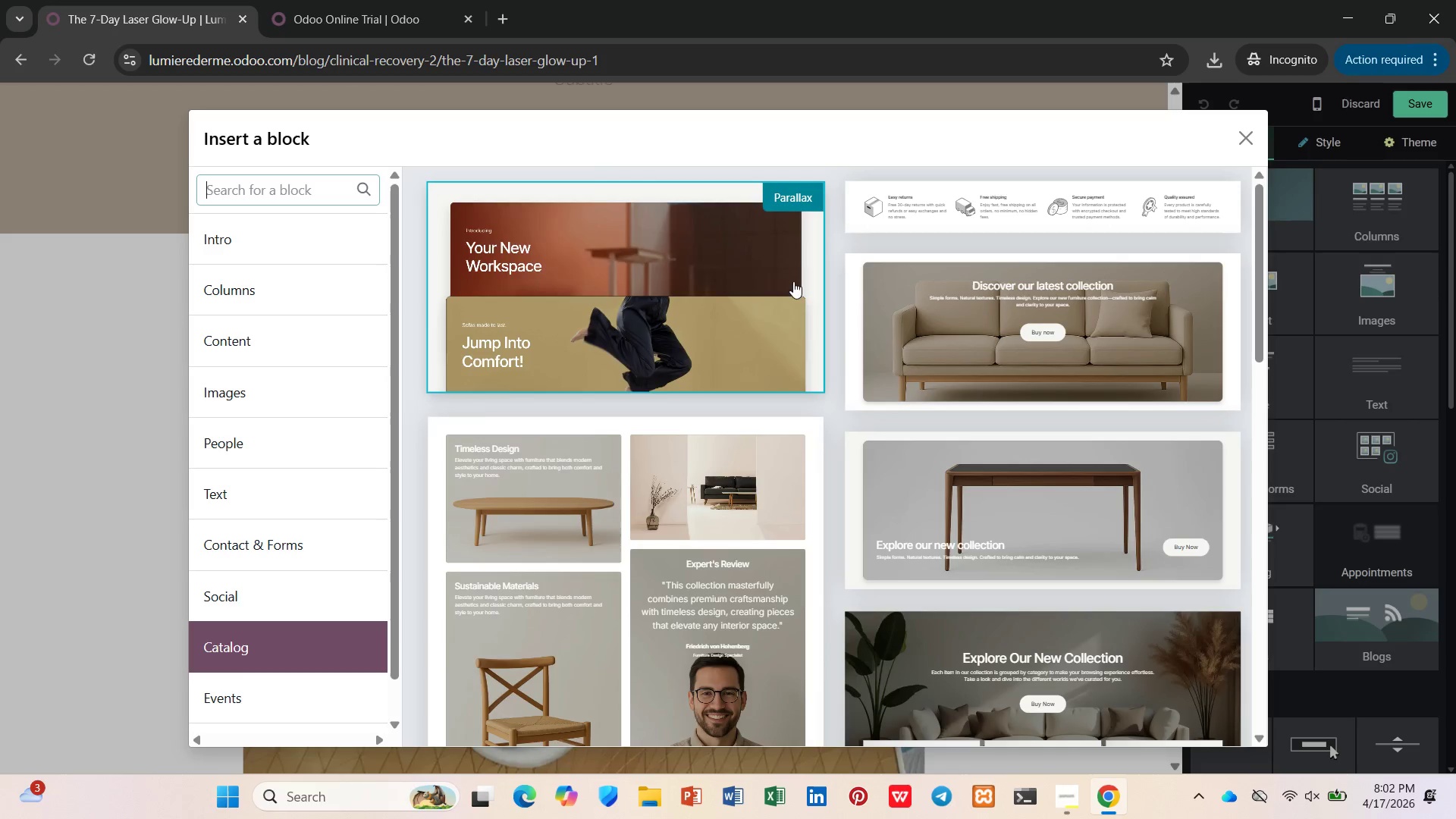 
scroll: coordinate [787, 278], scroll_direction: down, amount: 12.0
 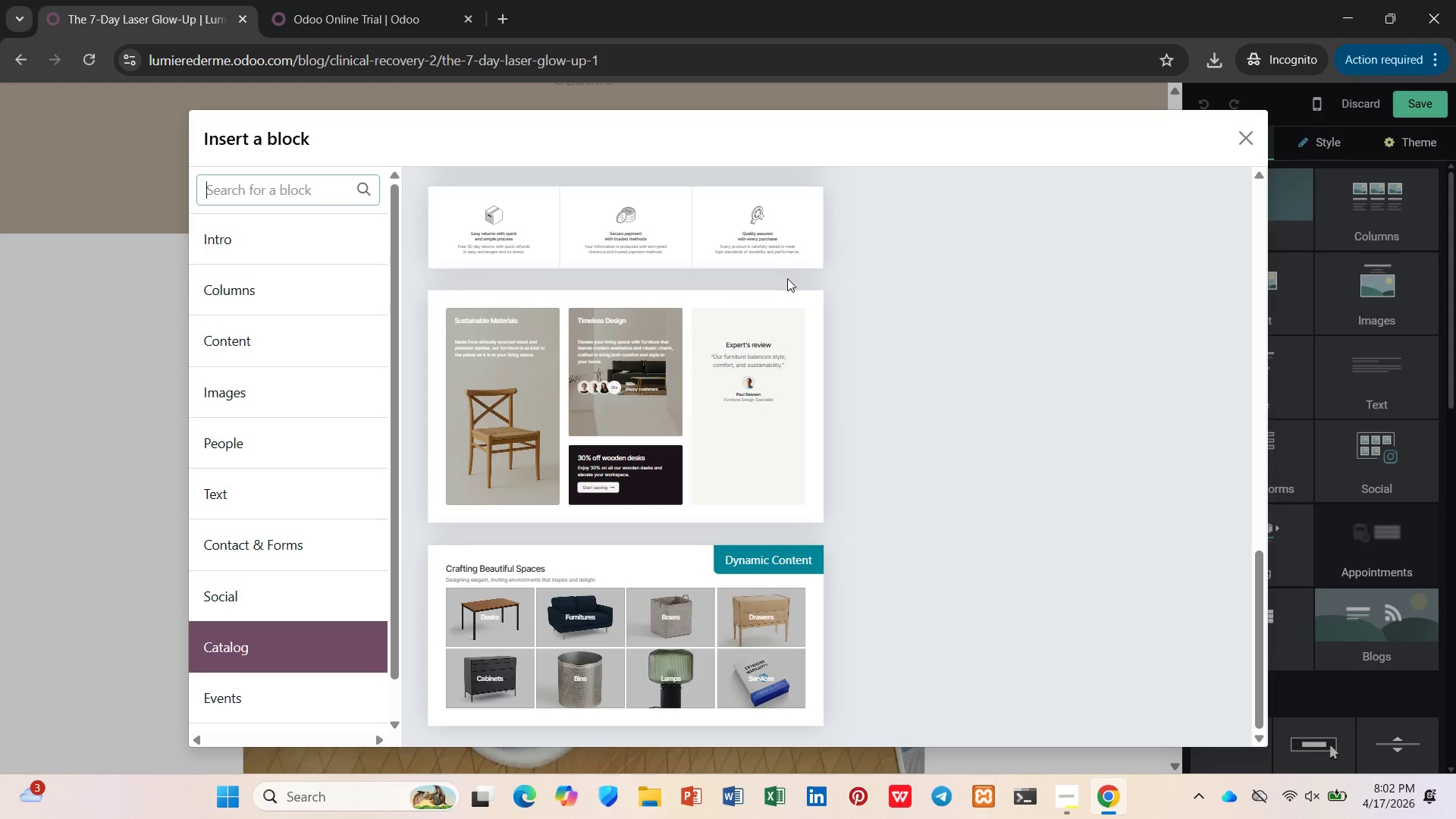 
scroll: coordinate [931, 408], scroll_direction: up, amount: 16.0
 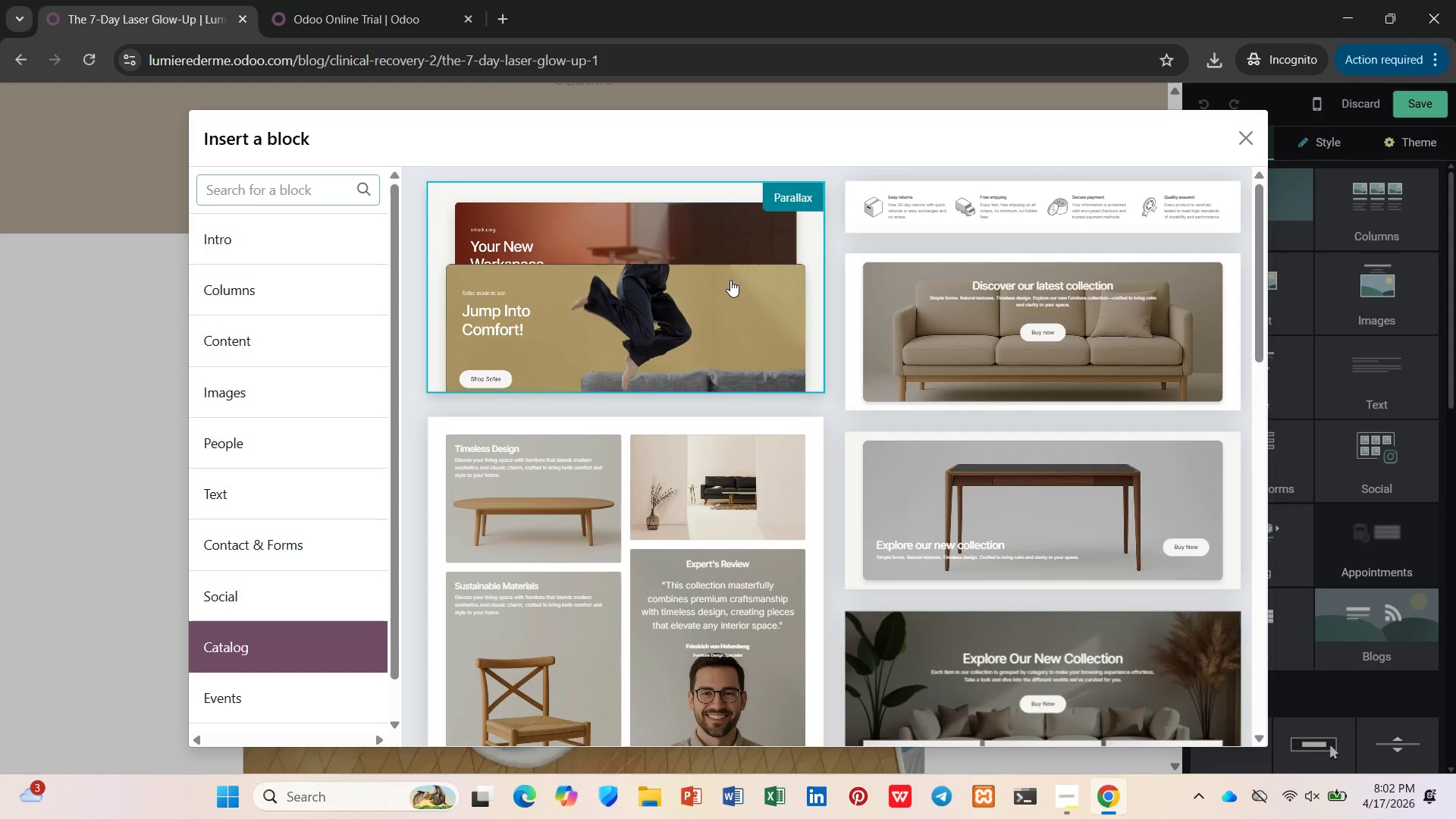 
scroll: coordinate [730, 280], scroll_direction: down, amount: 2.0
 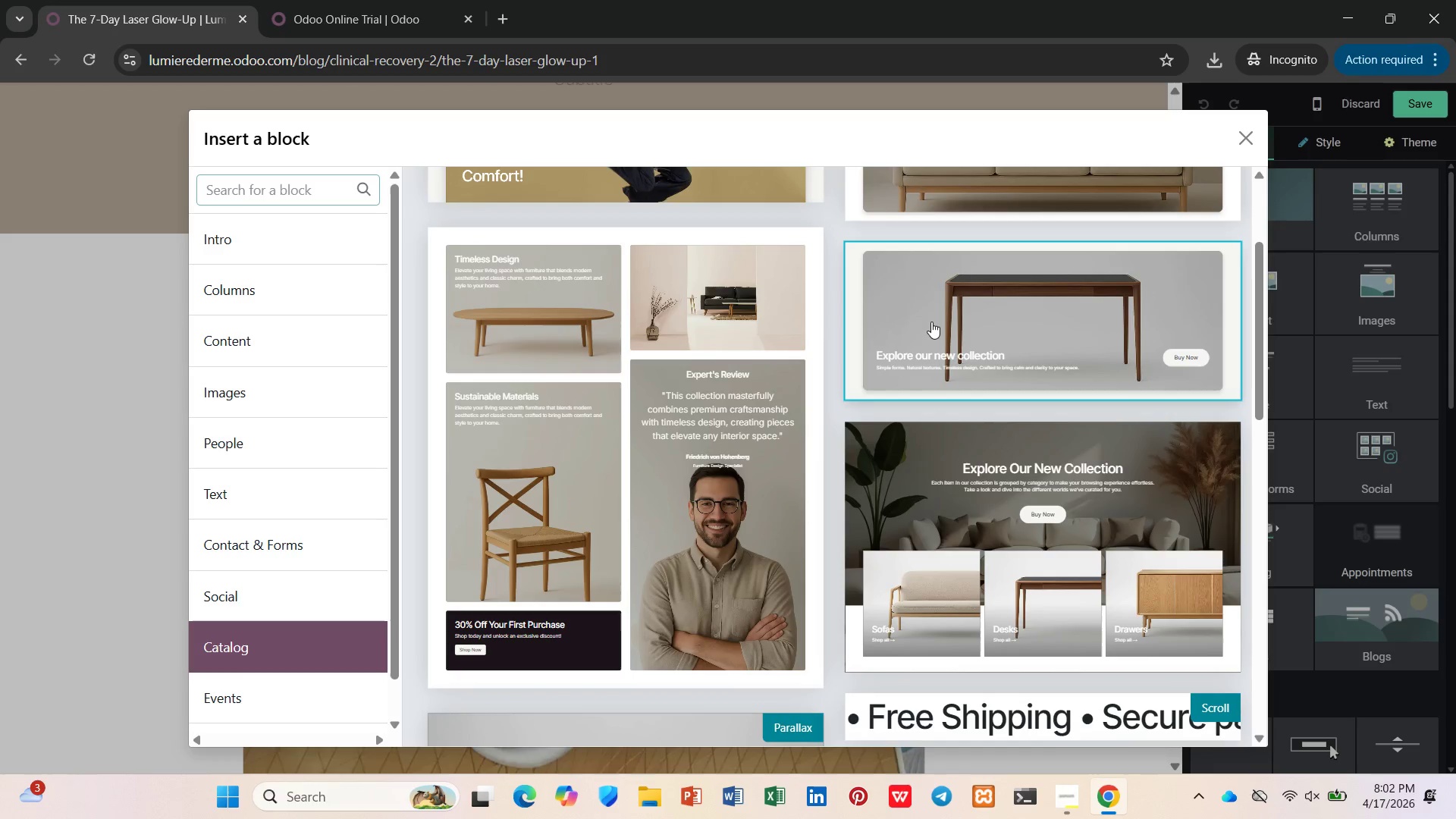 
left_click([931, 315])
 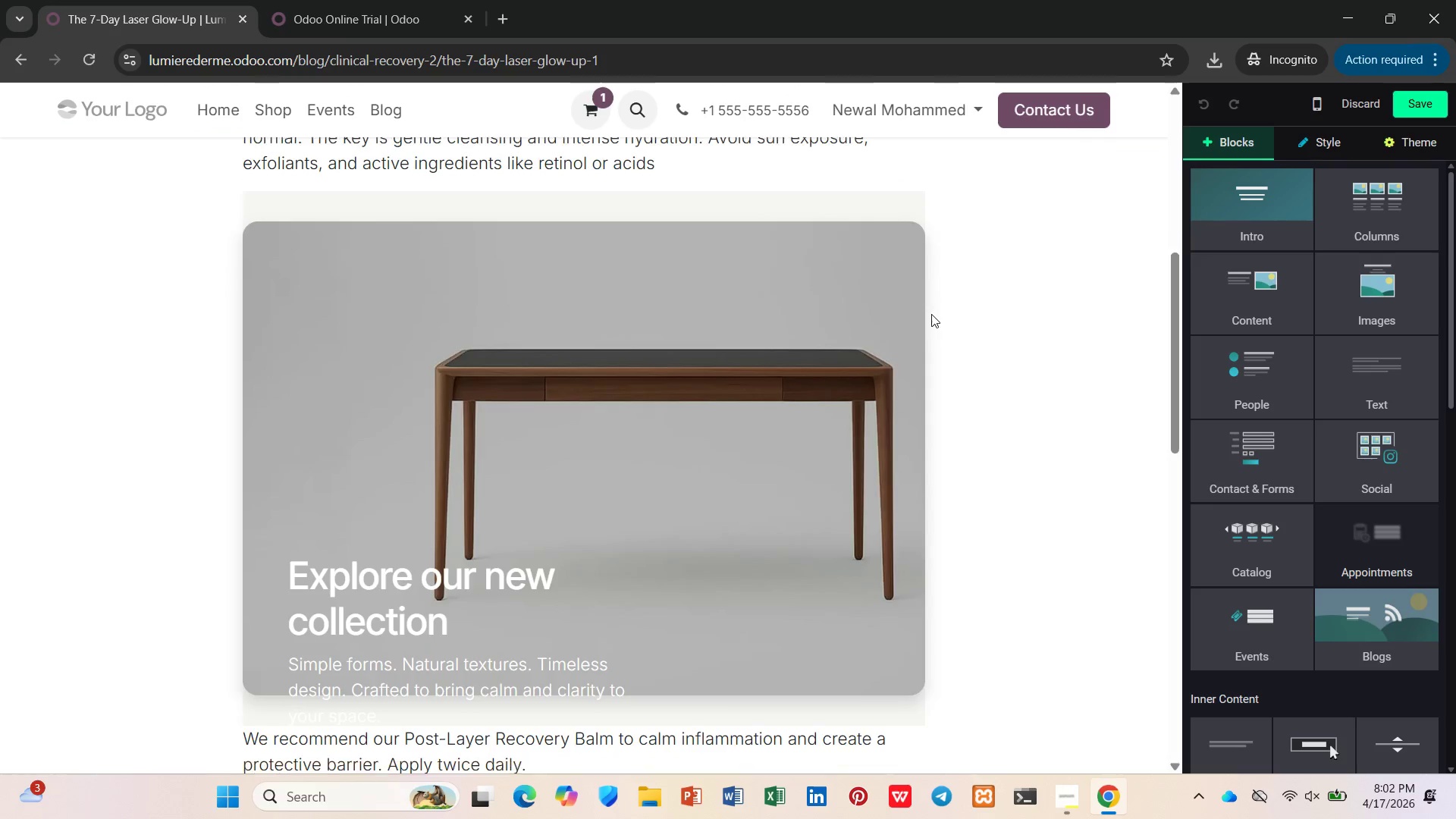 
left_click([670, 361])
 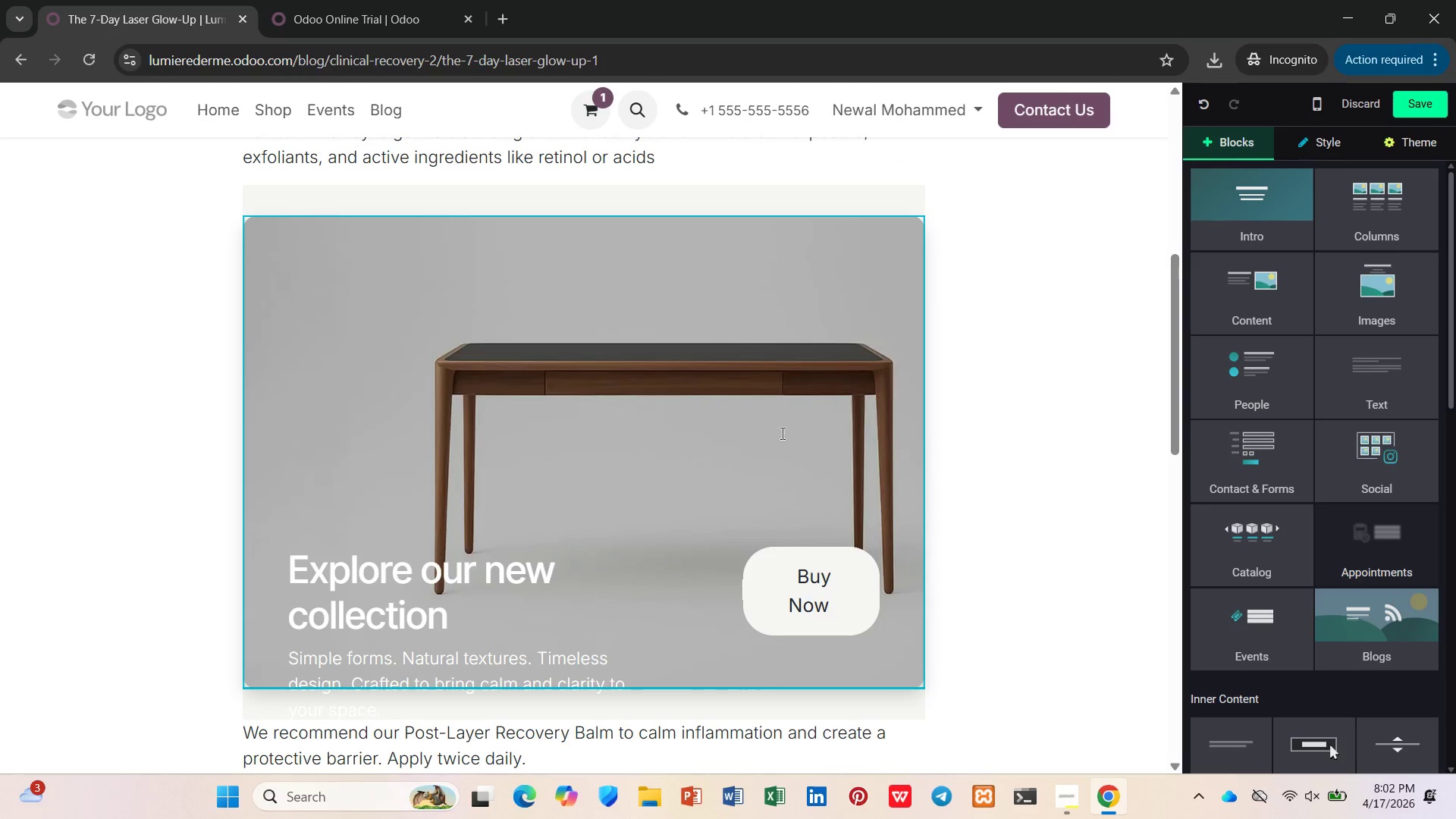 
left_click([696, 404])
 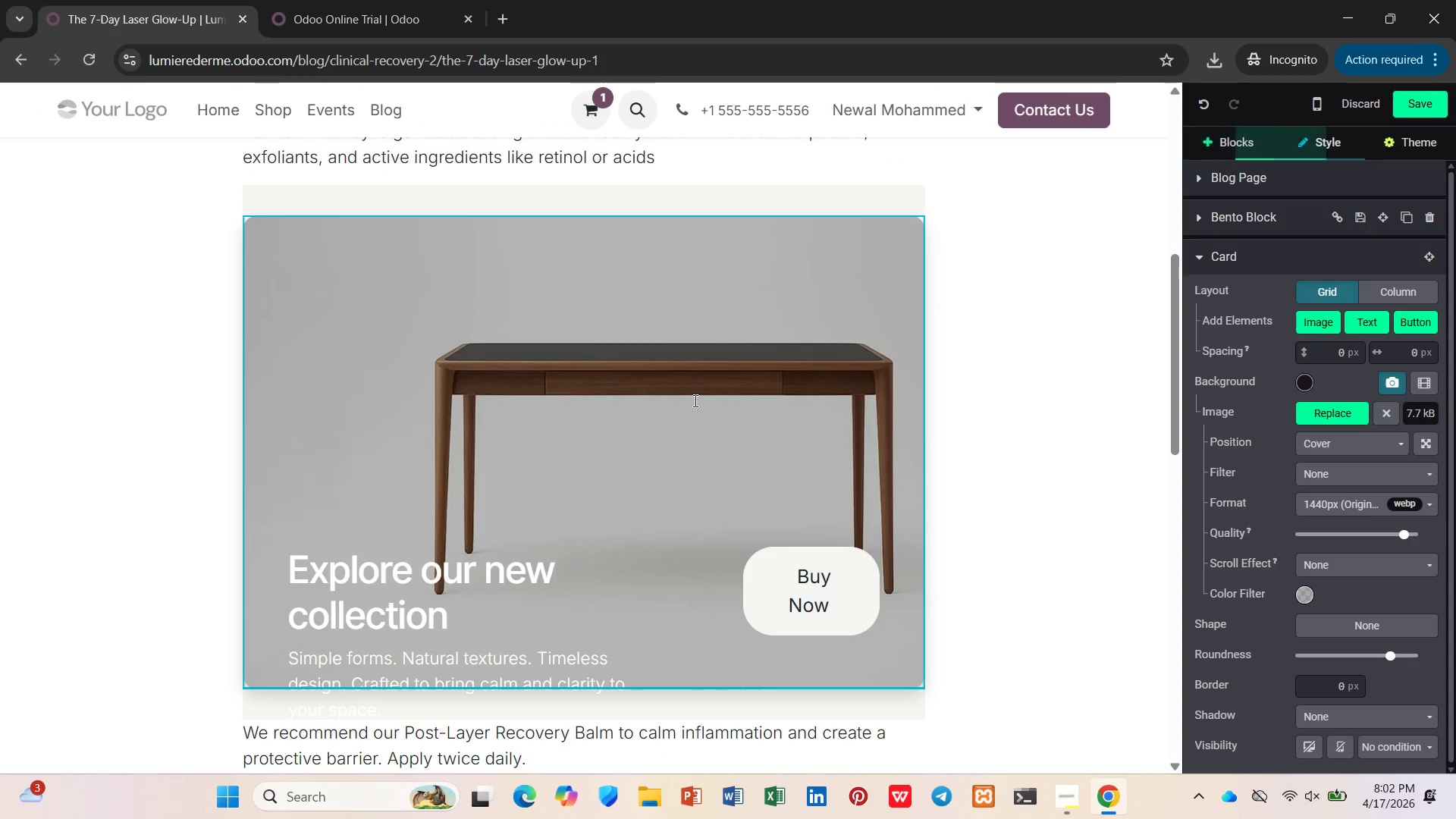 
right_click([694, 400])
 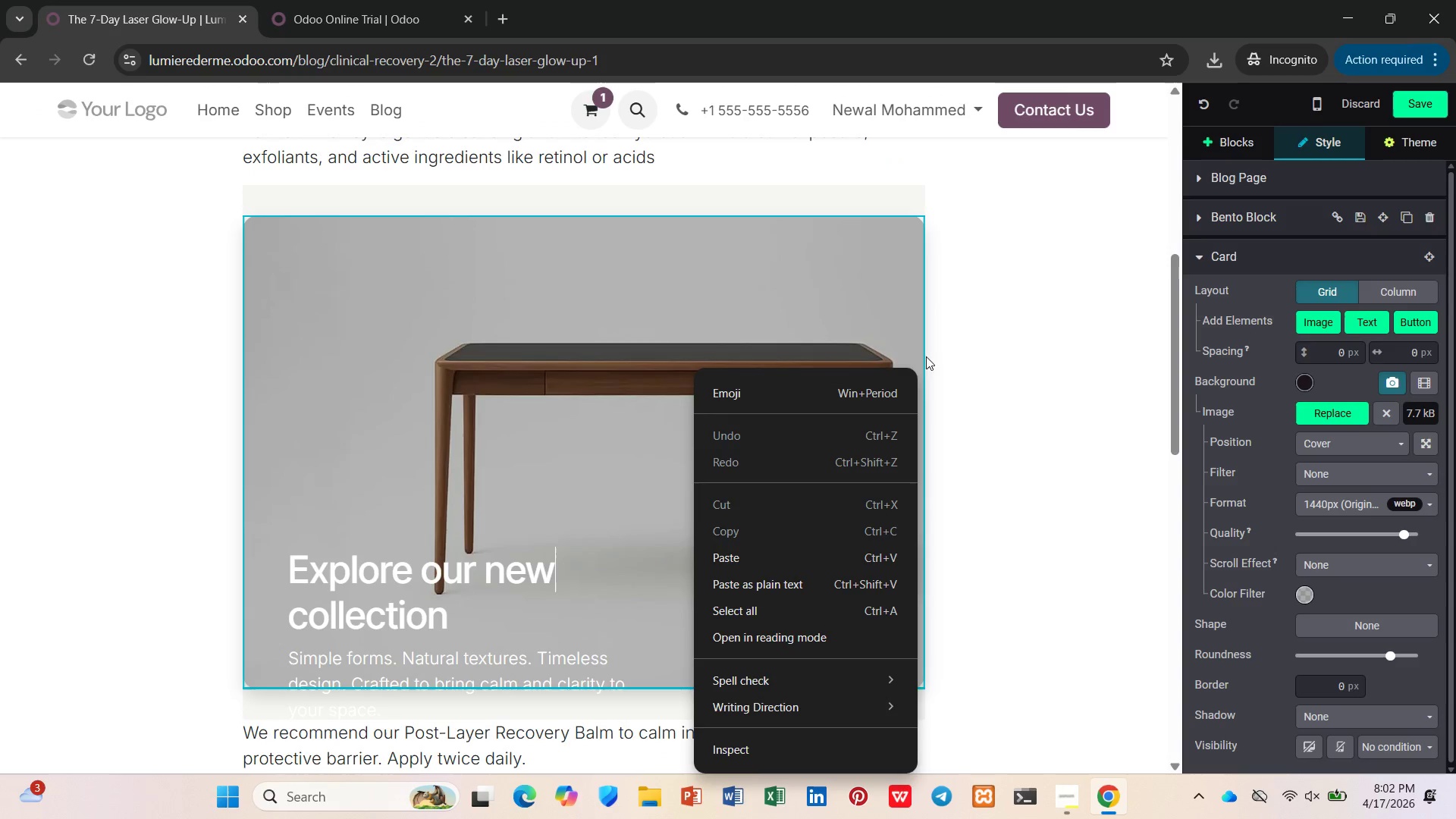 
left_click([1338, 354])
 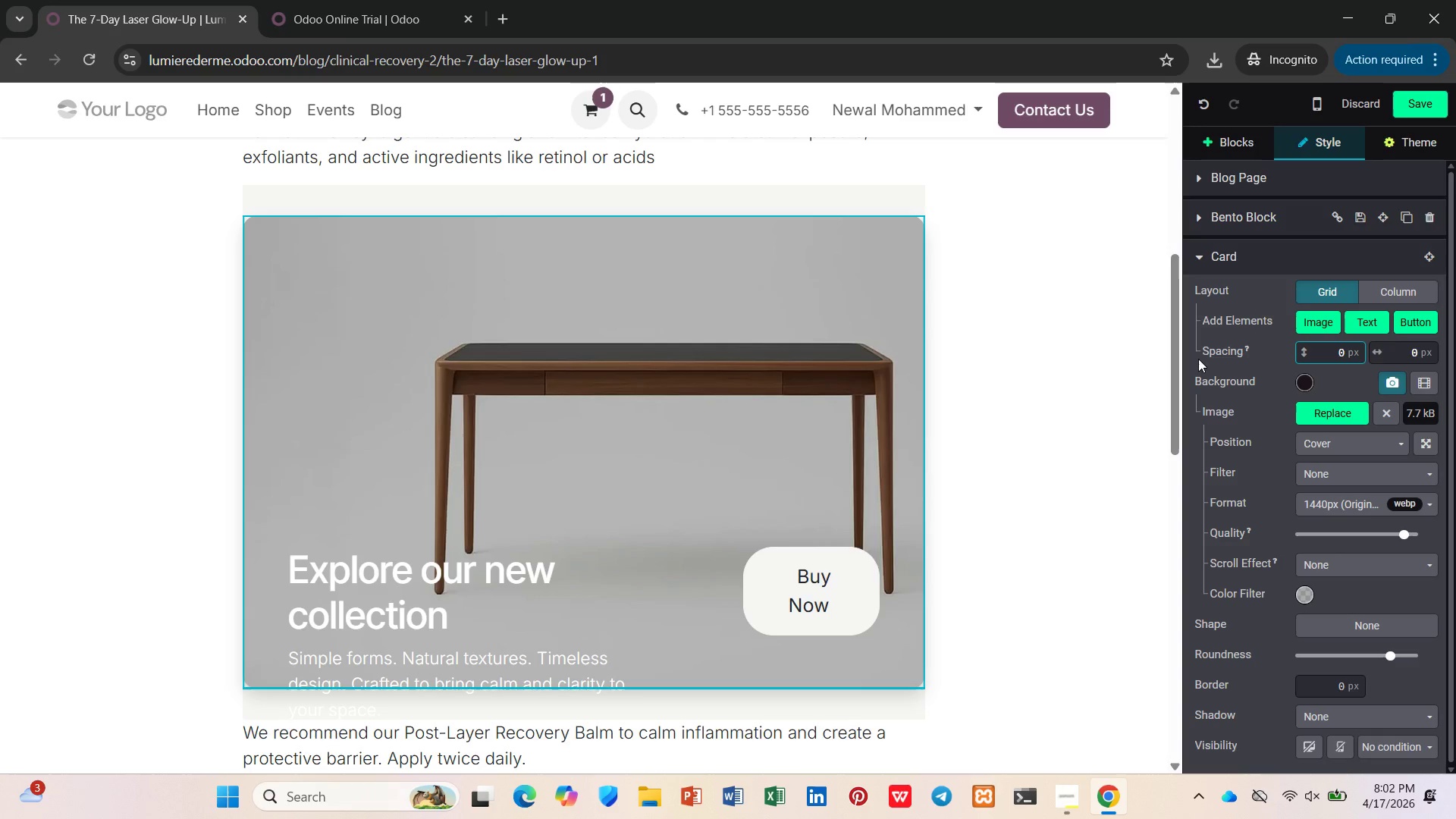 
left_click([1130, 359])
 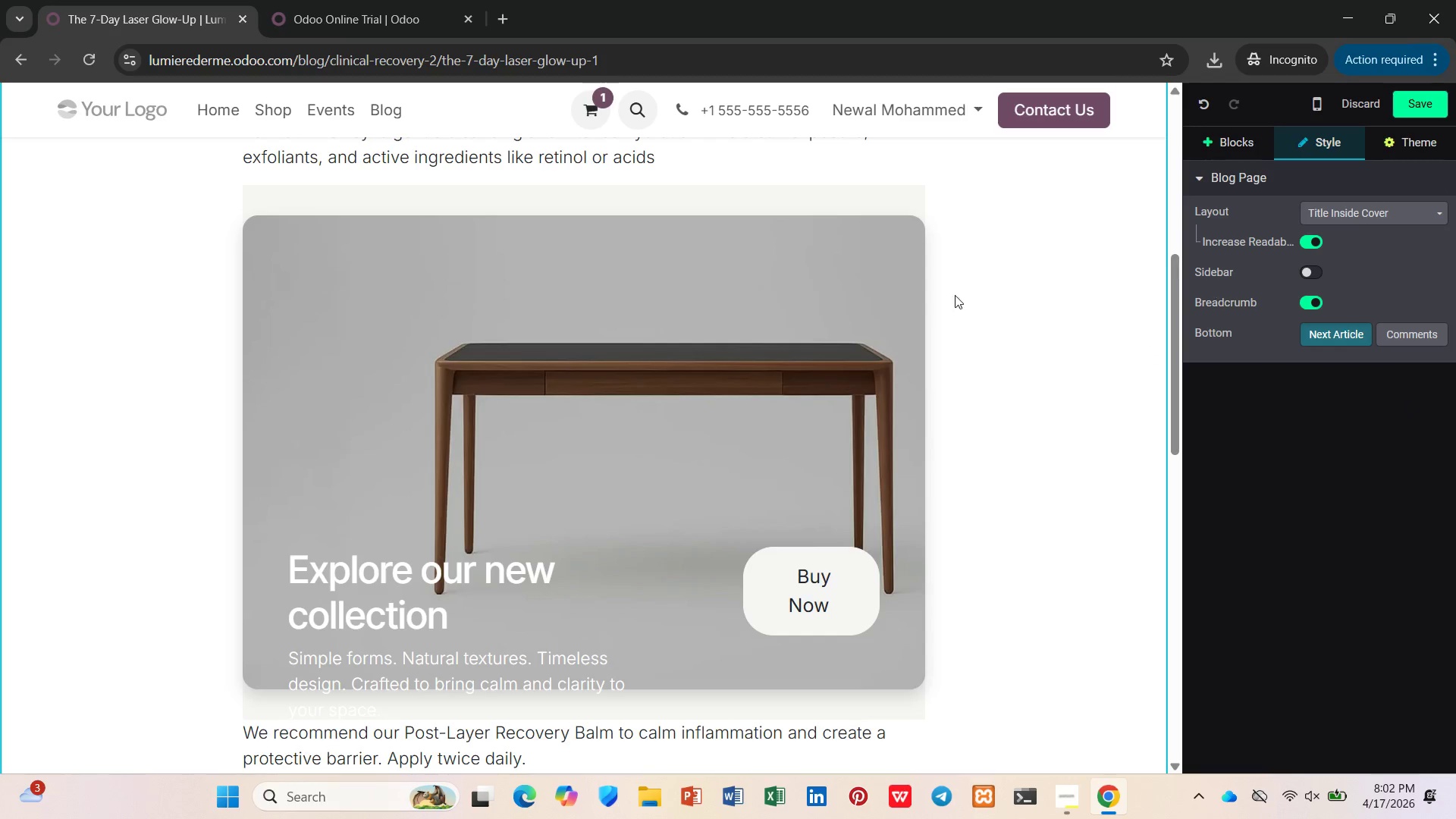 
left_click([949, 289])
 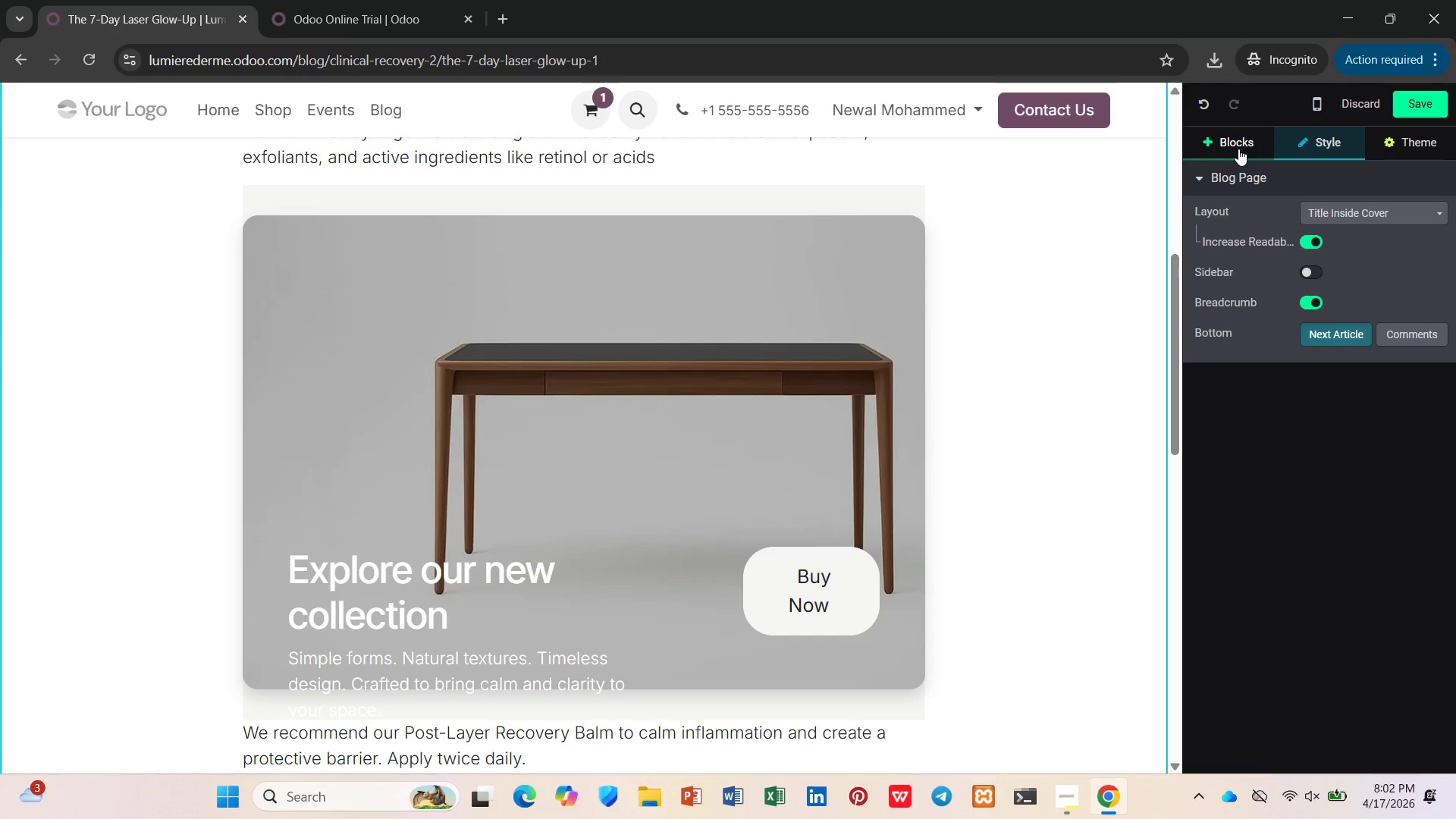 
left_click([1238, 149])
 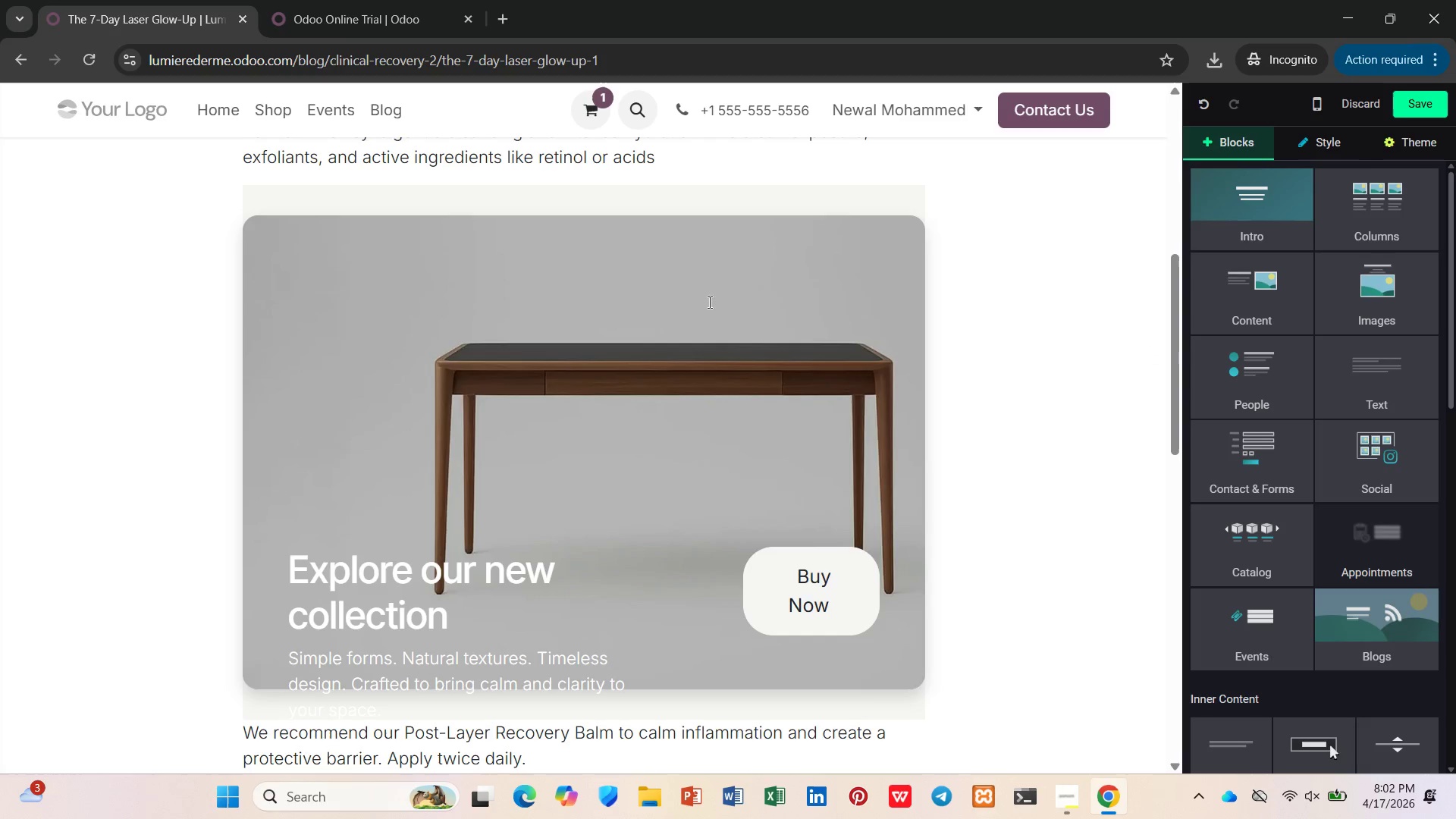 
left_click([689, 306])
 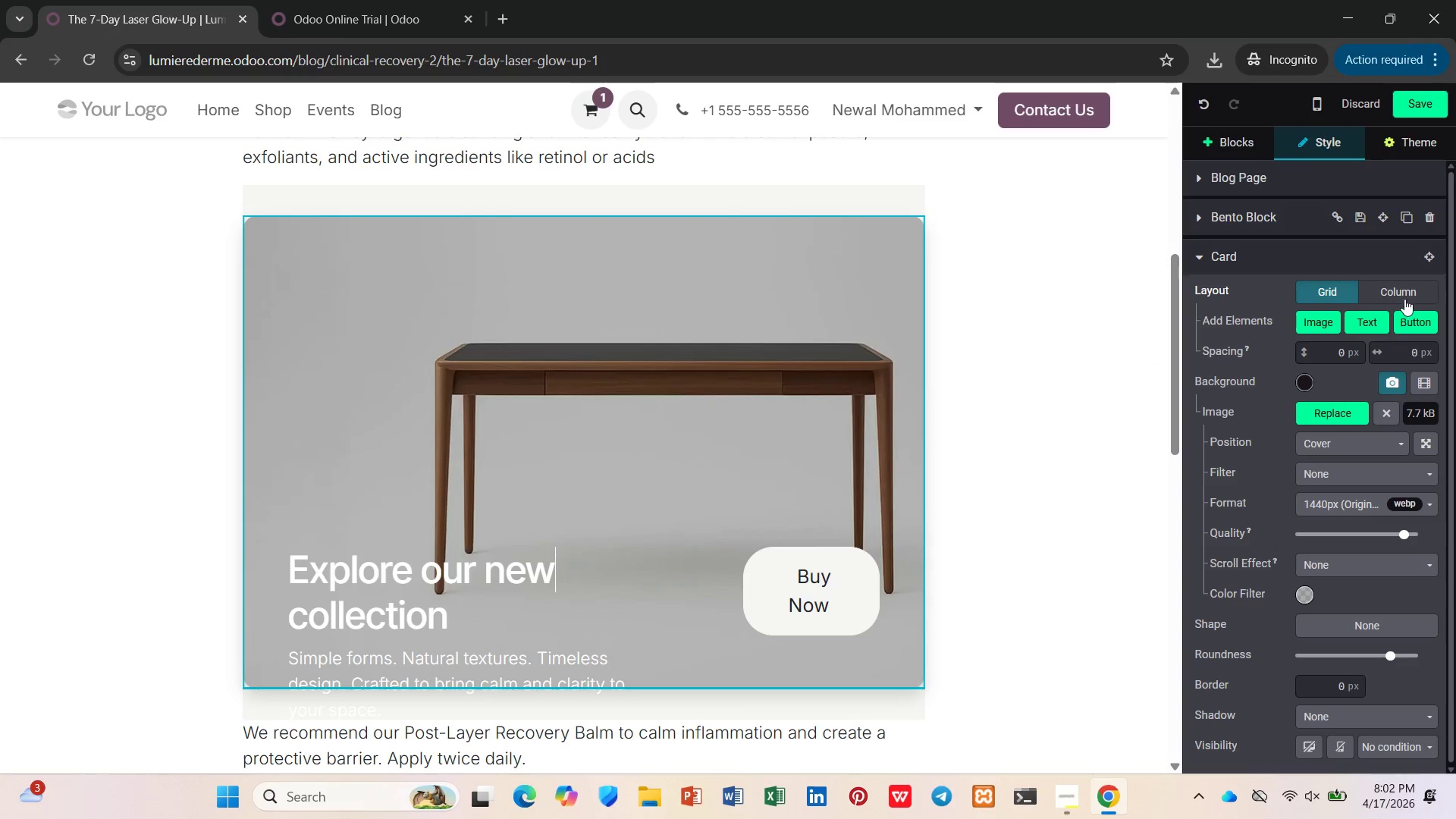 
scroll: coordinate [1097, 567], scroll_direction: down, amount: 12.0
 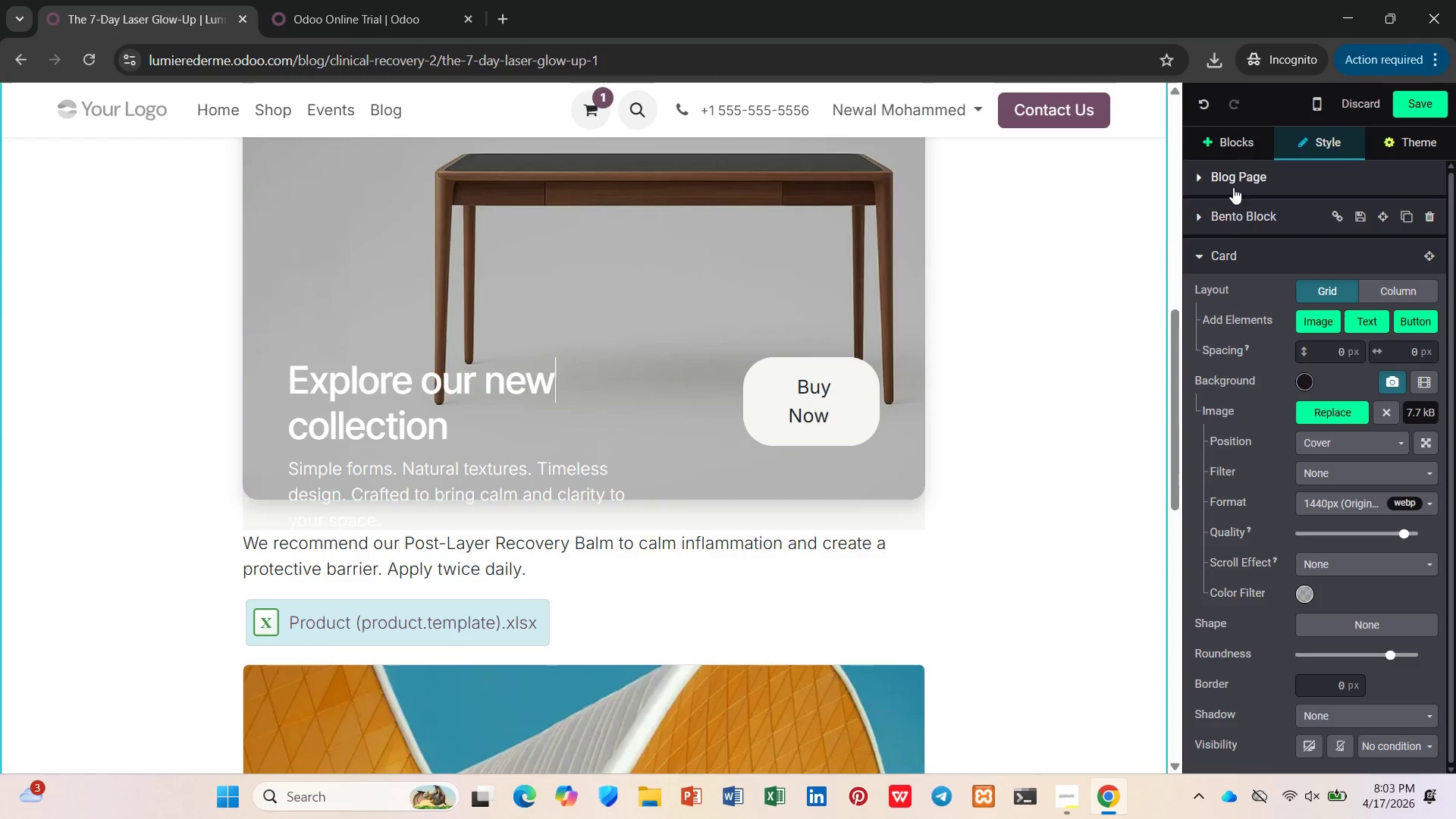 
left_click([1232, 187])
 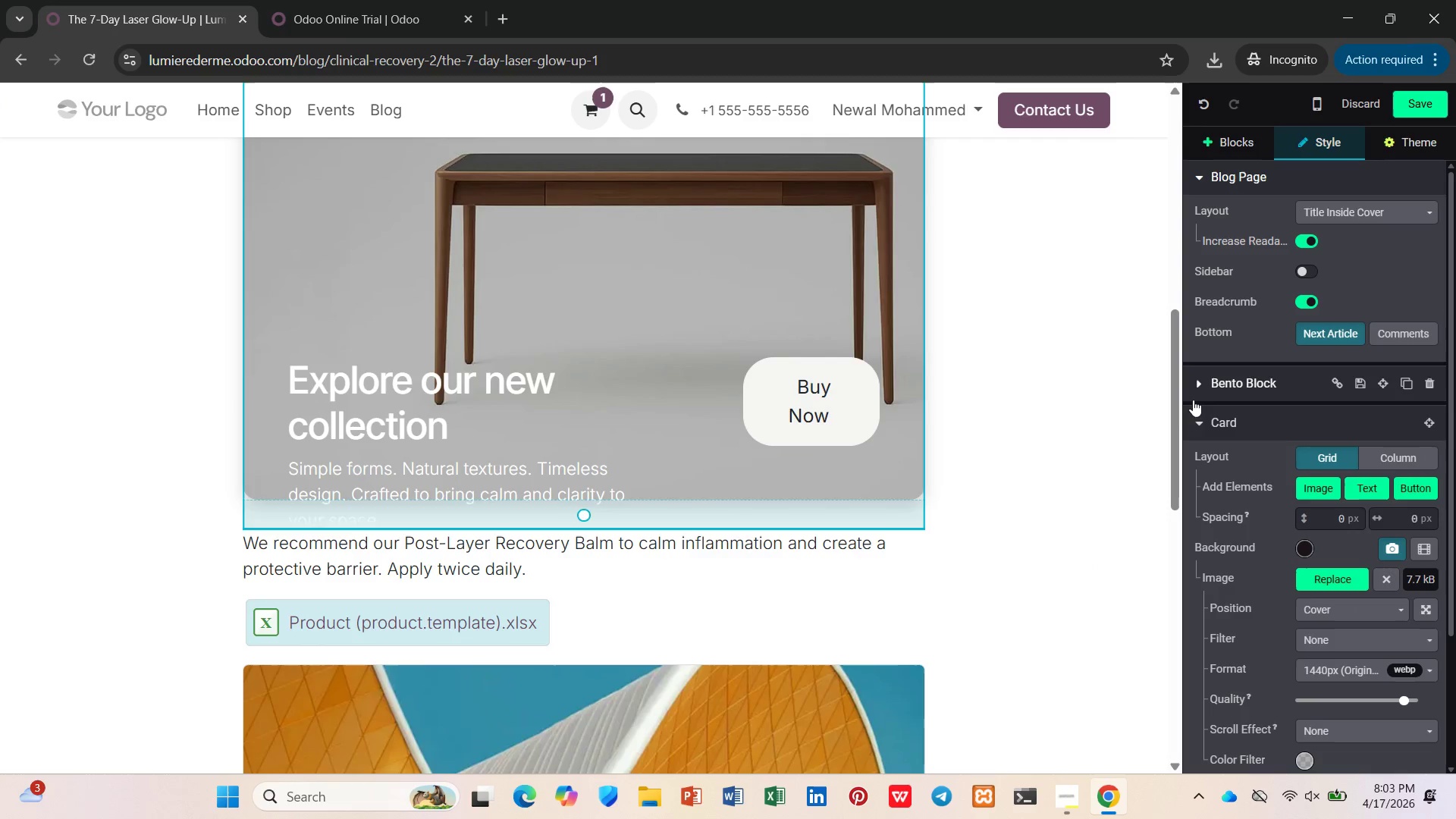 
left_click([1197, 390])
 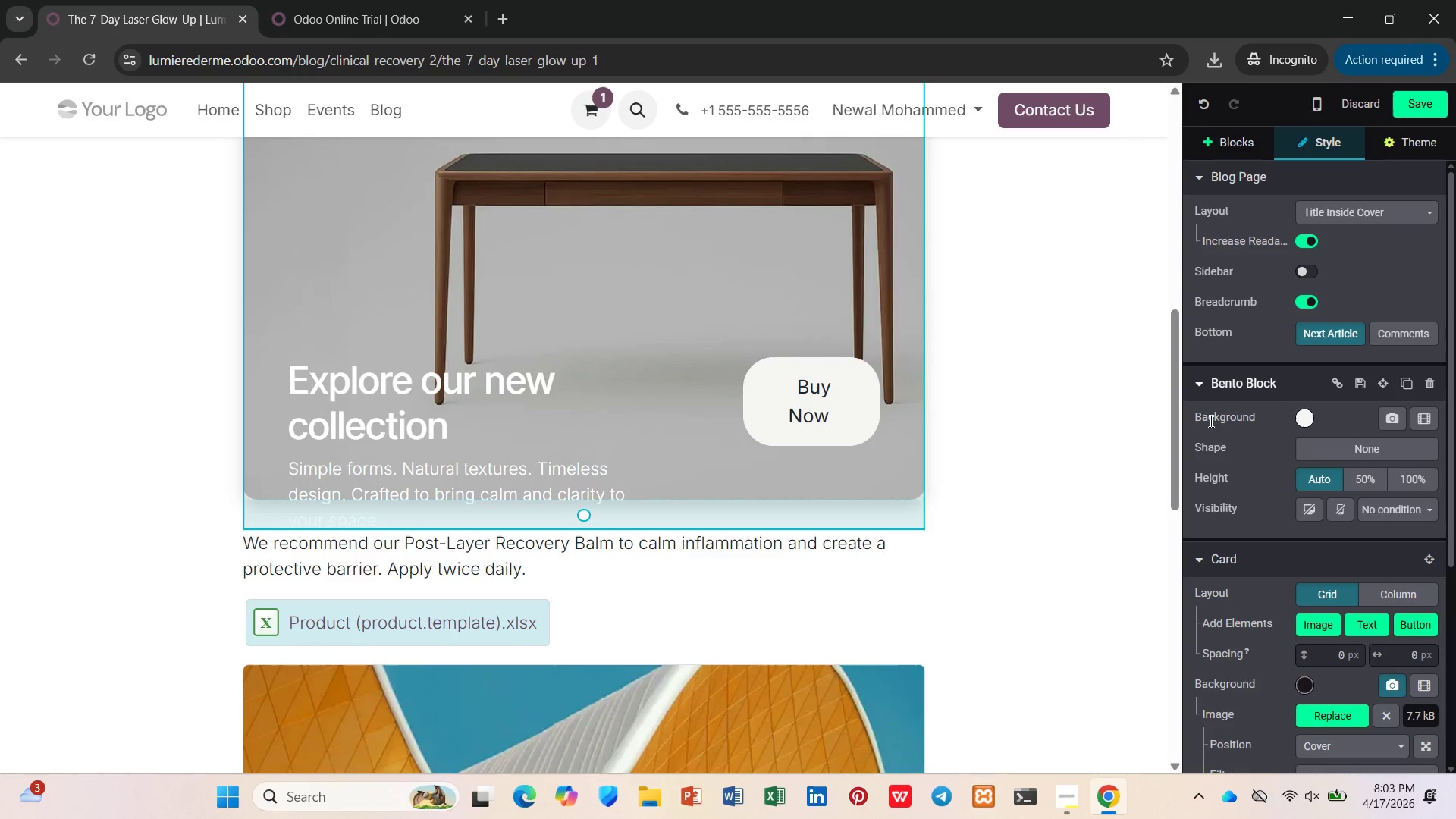 
scroll: coordinate [1215, 483], scroll_direction: down, amount: 2.0
 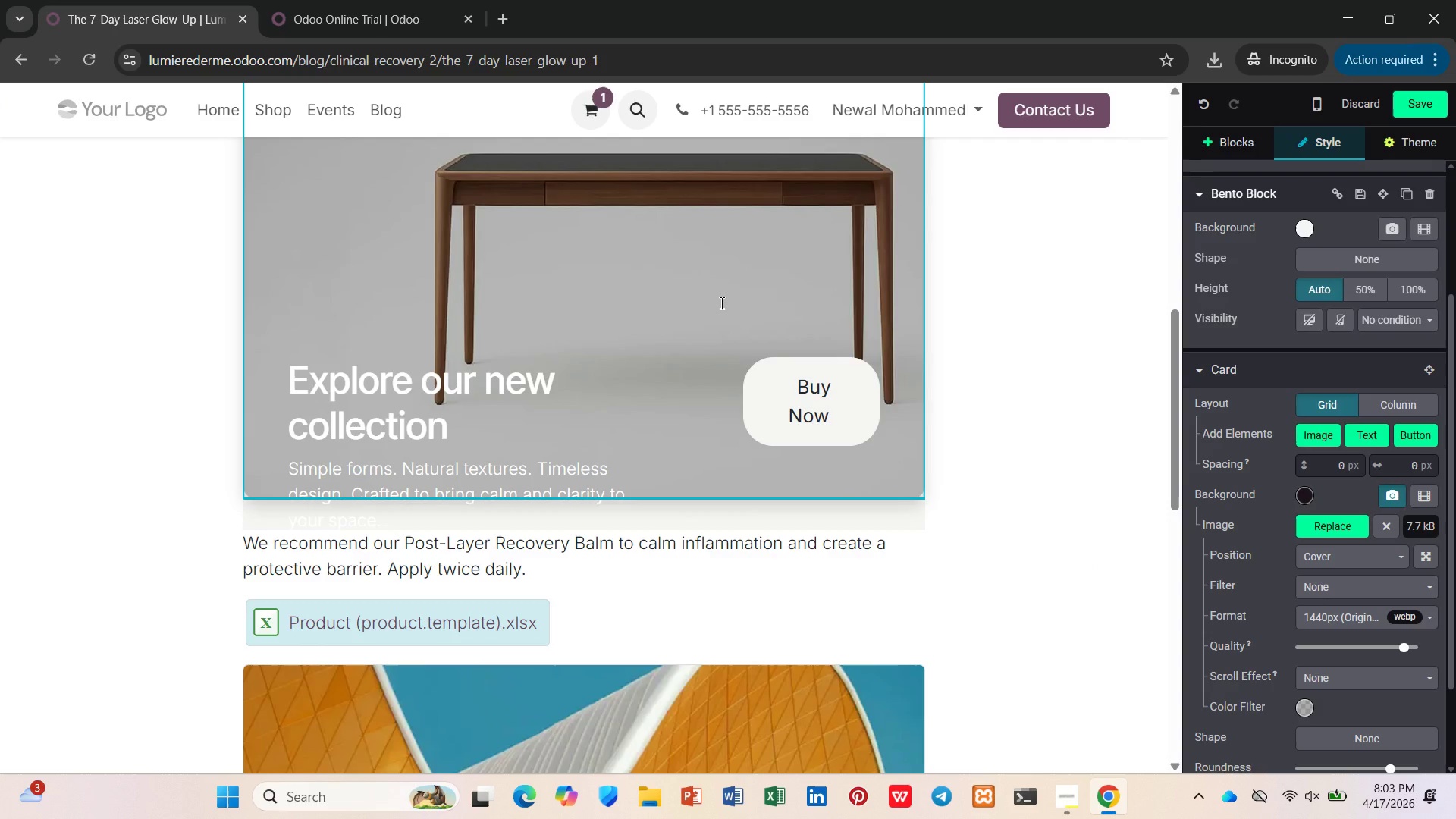 
left_click([720, 303])
 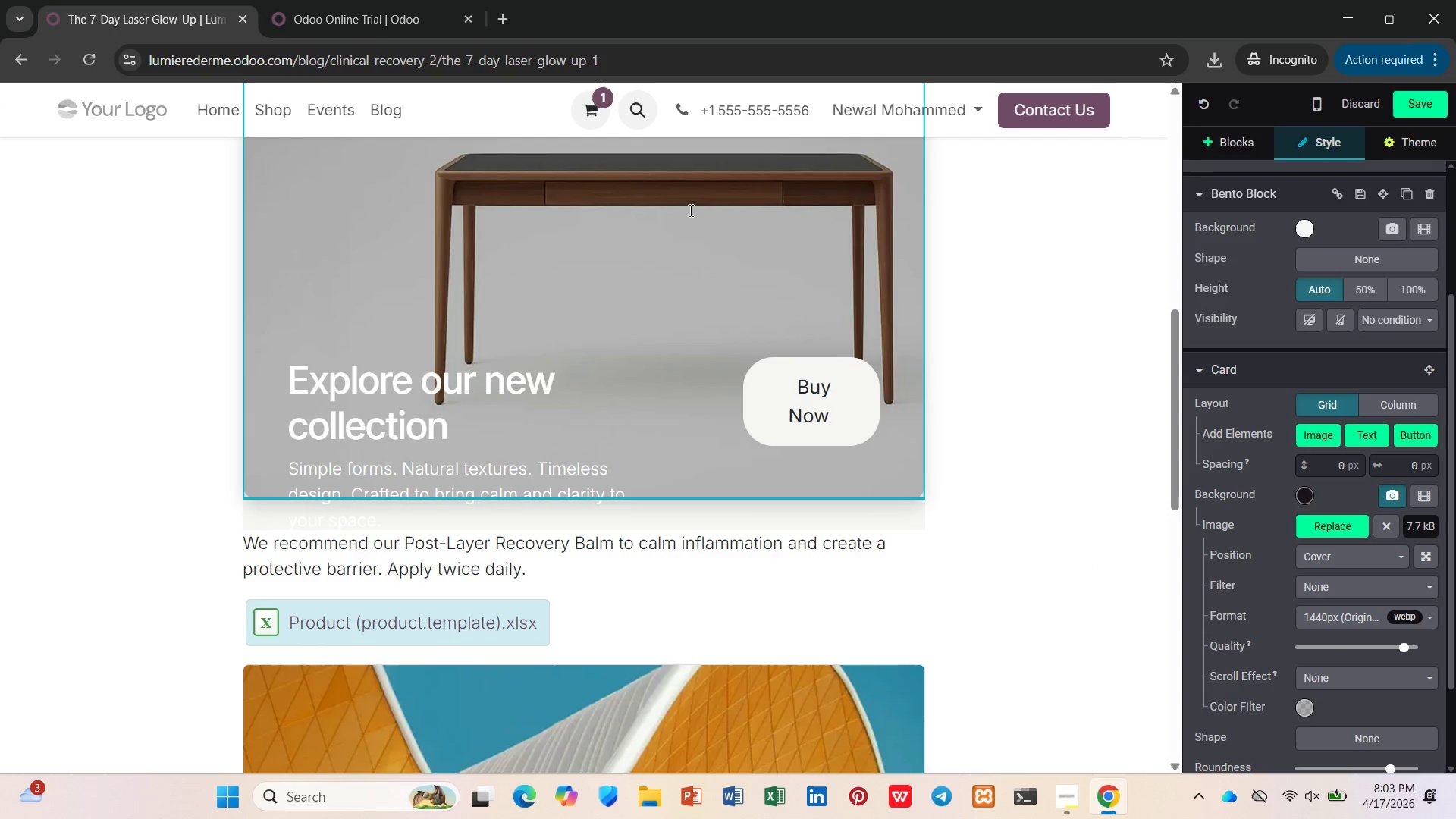 
key(Delete)
 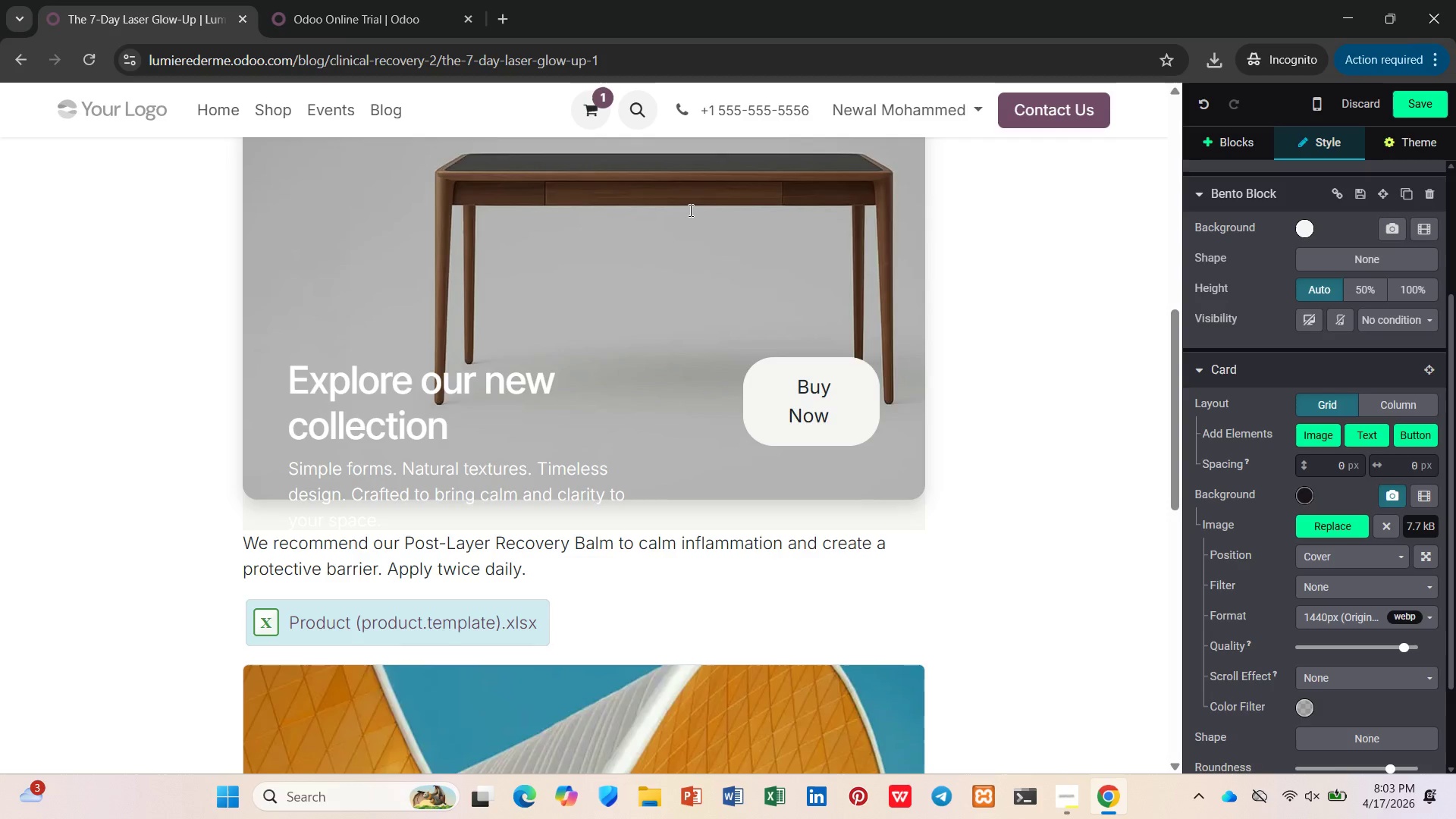 
key(Control+Z)
 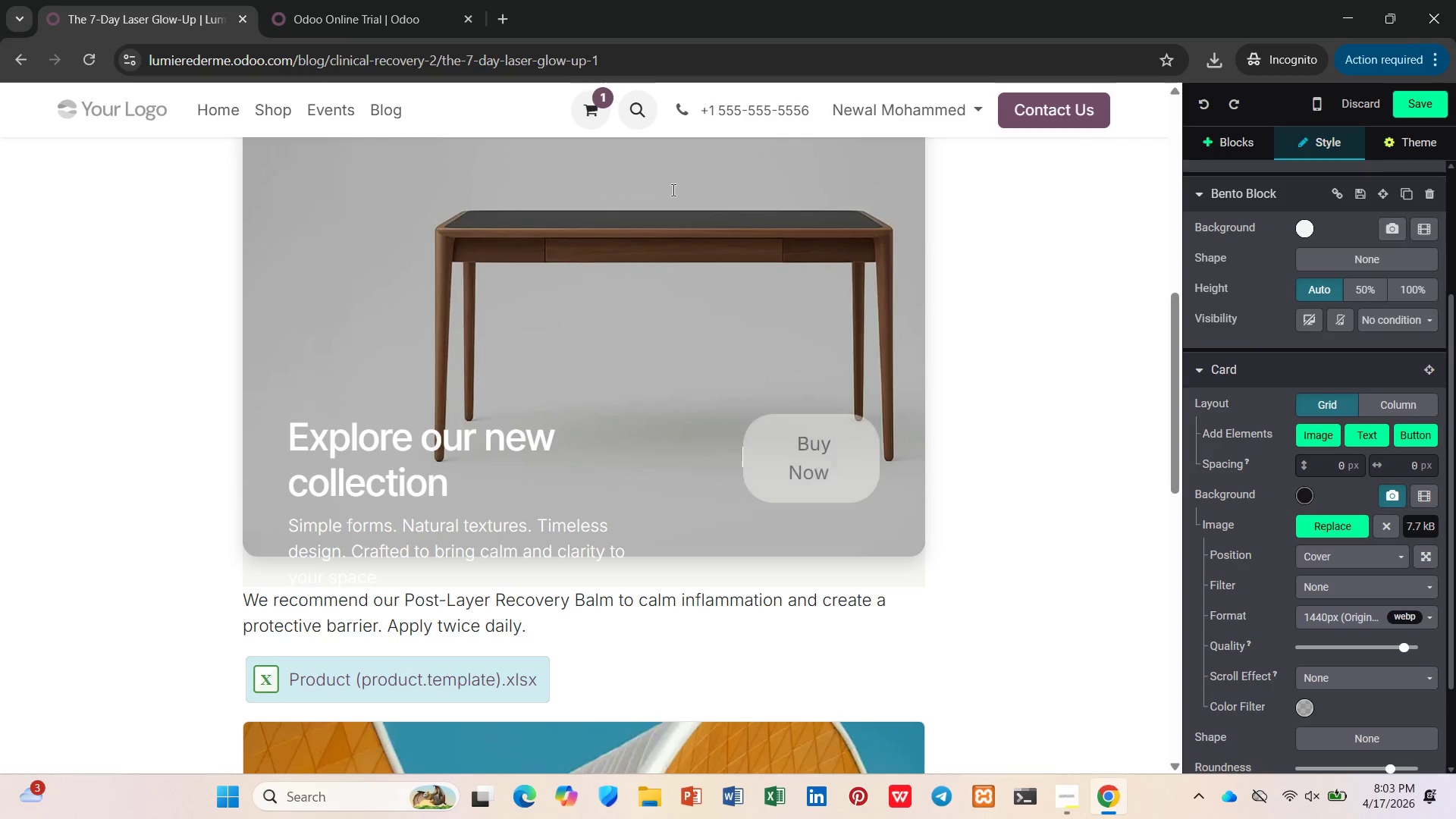 
key(Control+Z)
 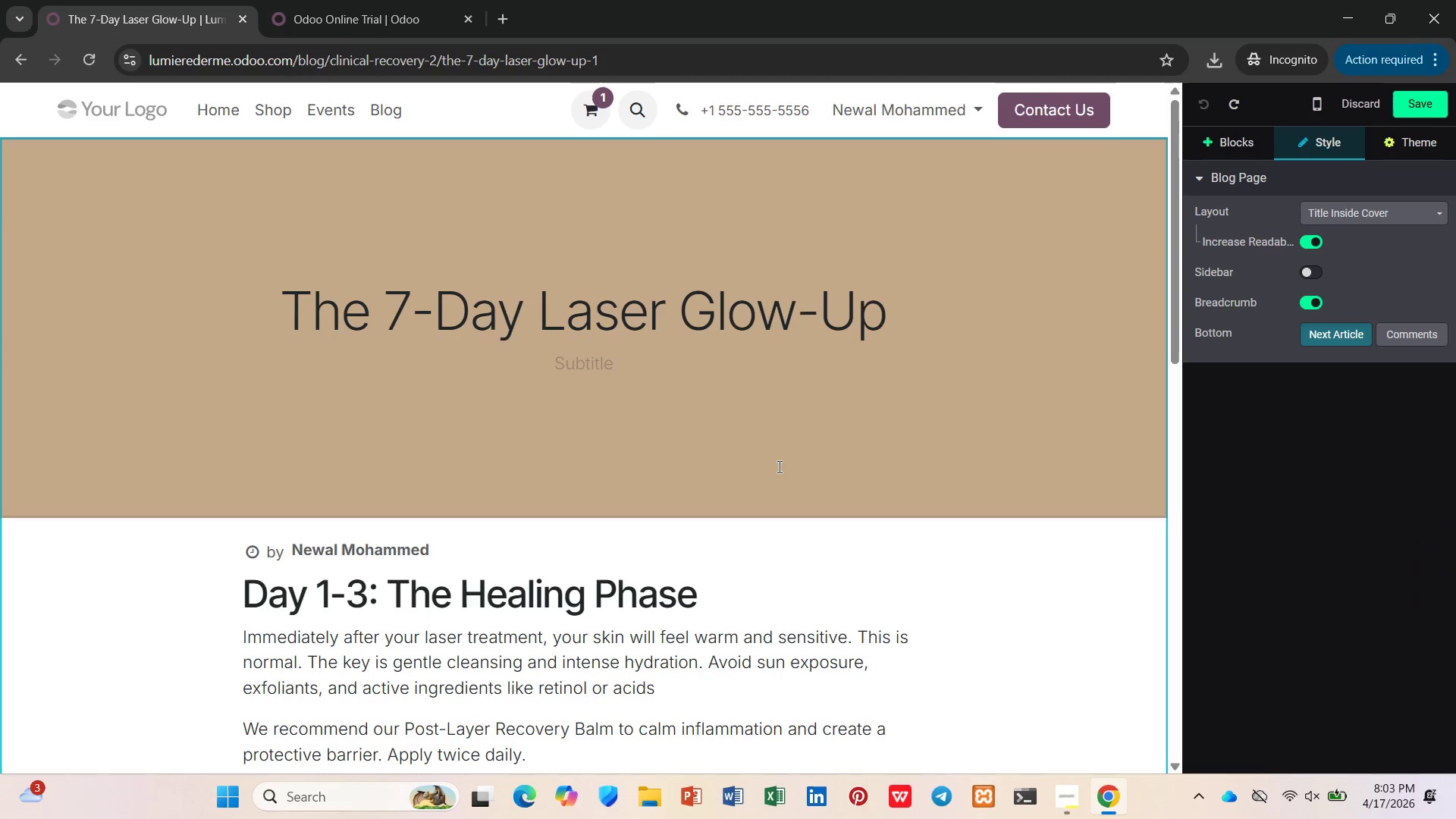 
scroll: coordinate [767, 469], scroll_direction: down, amount: 11.0
 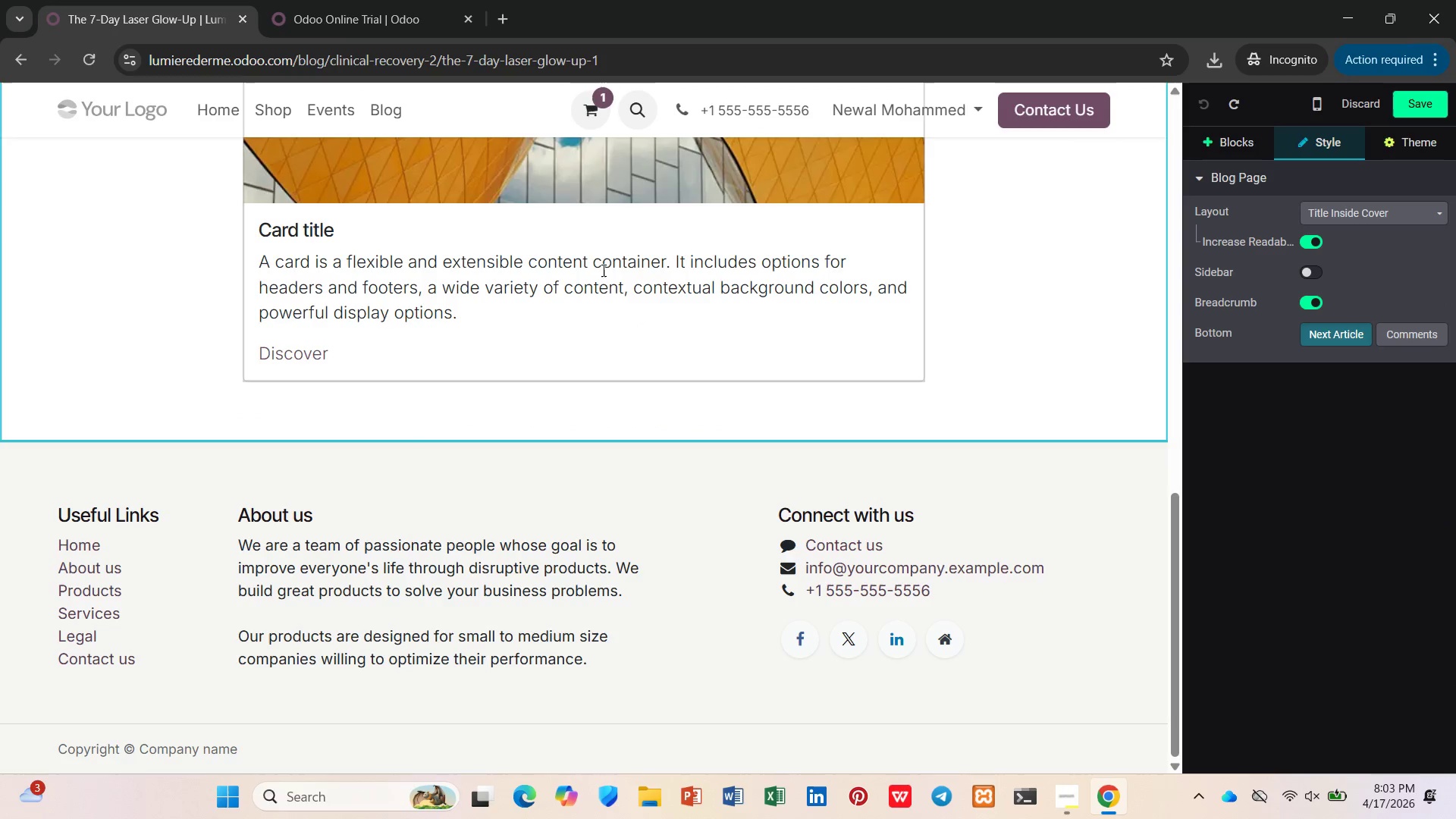 
left_click([605, 344])
 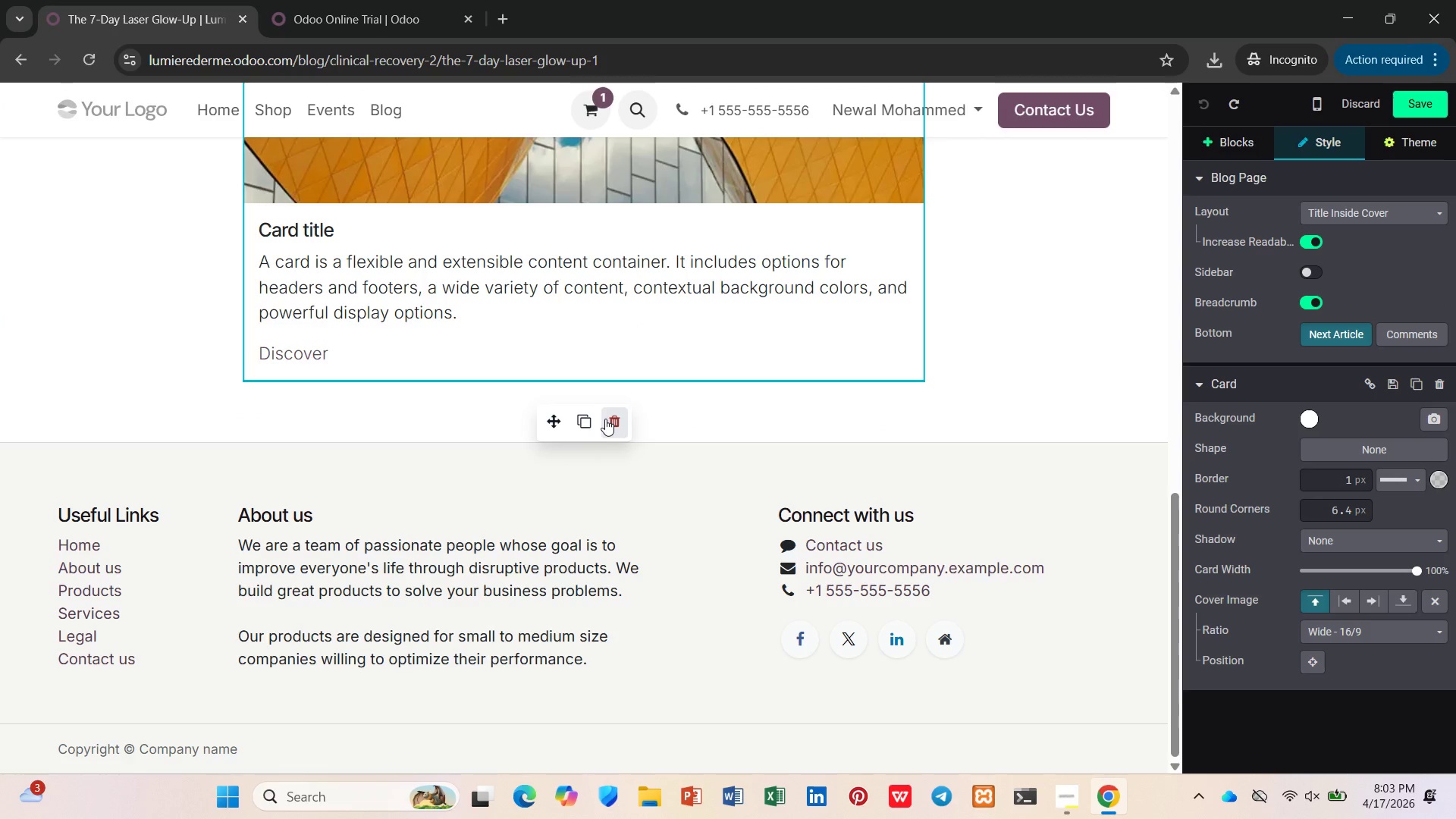 
left_click([605, 419])
 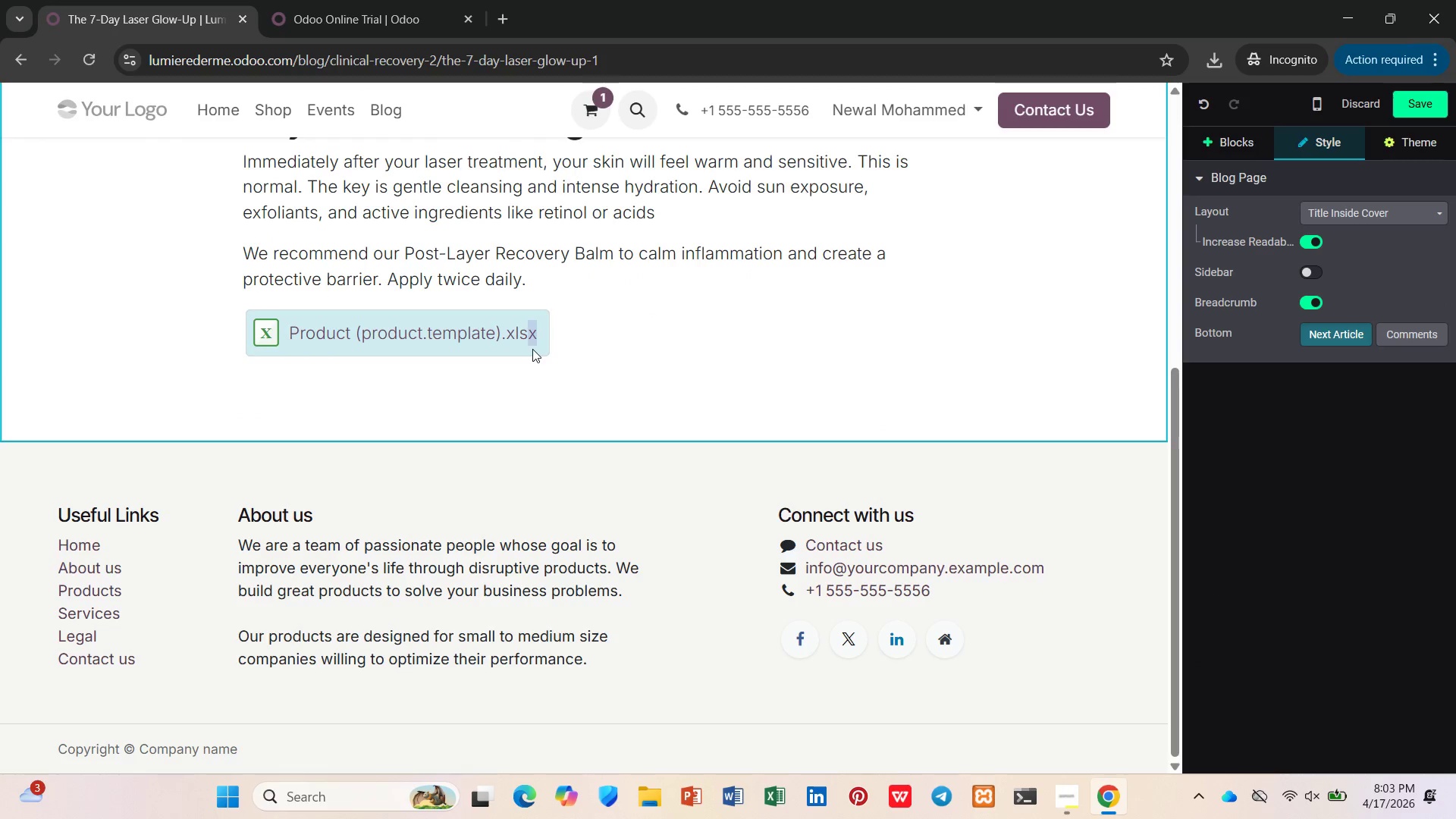 
left_click([566, 347])
 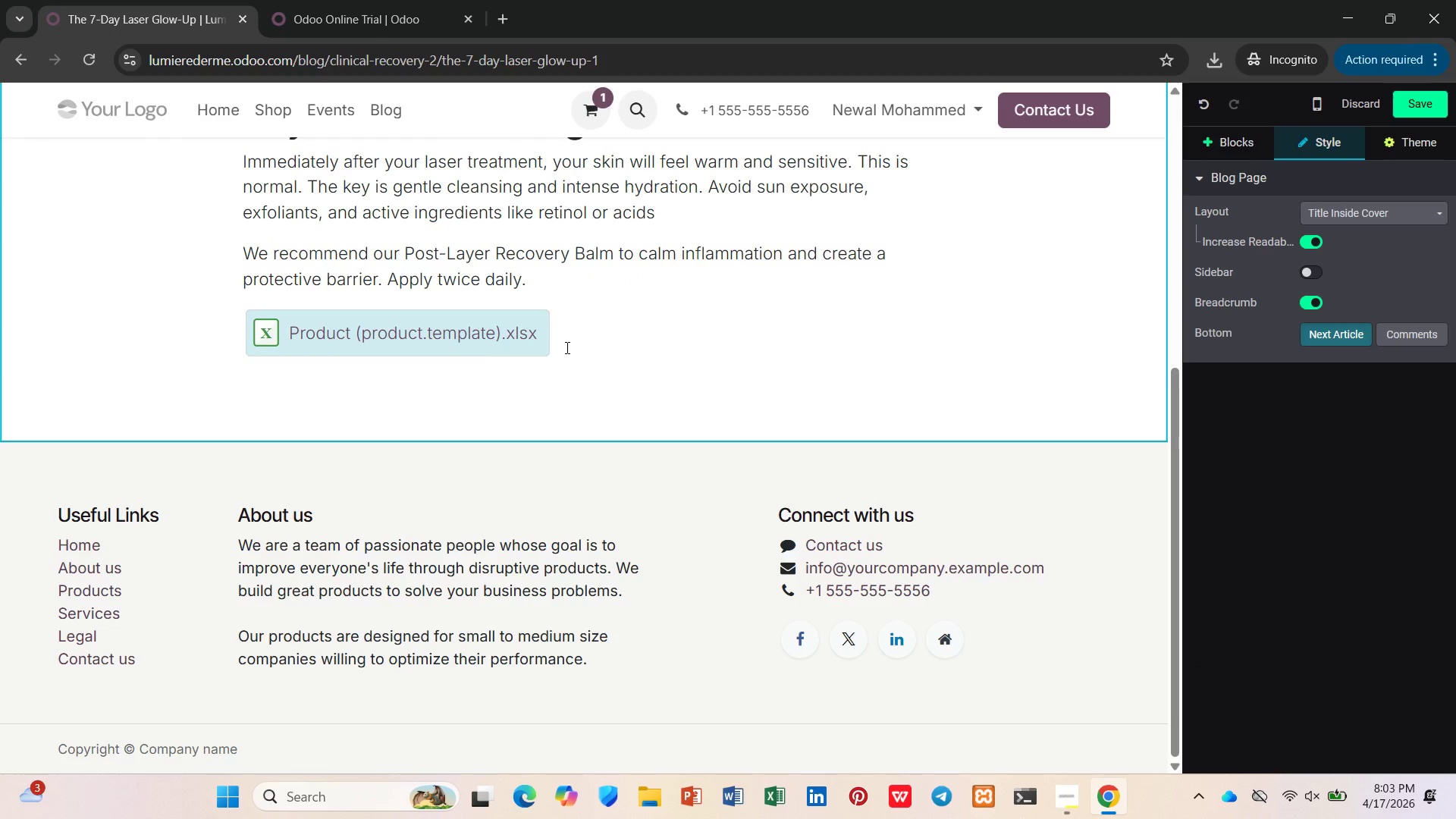 
left_click_drag(start_coordinate=[565, 346], to_coordinate=[236, 326])
 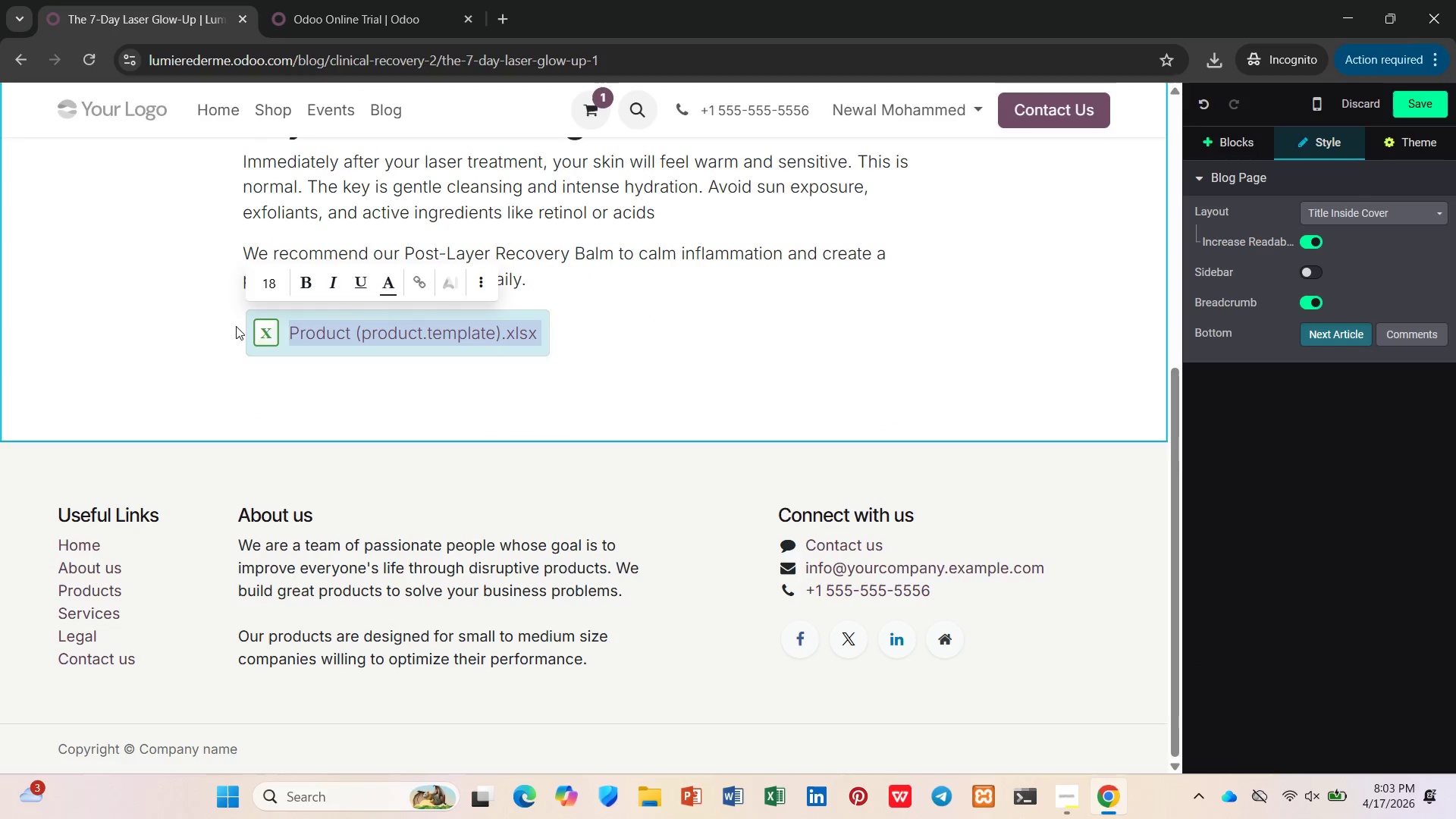 
key(Backspace)
 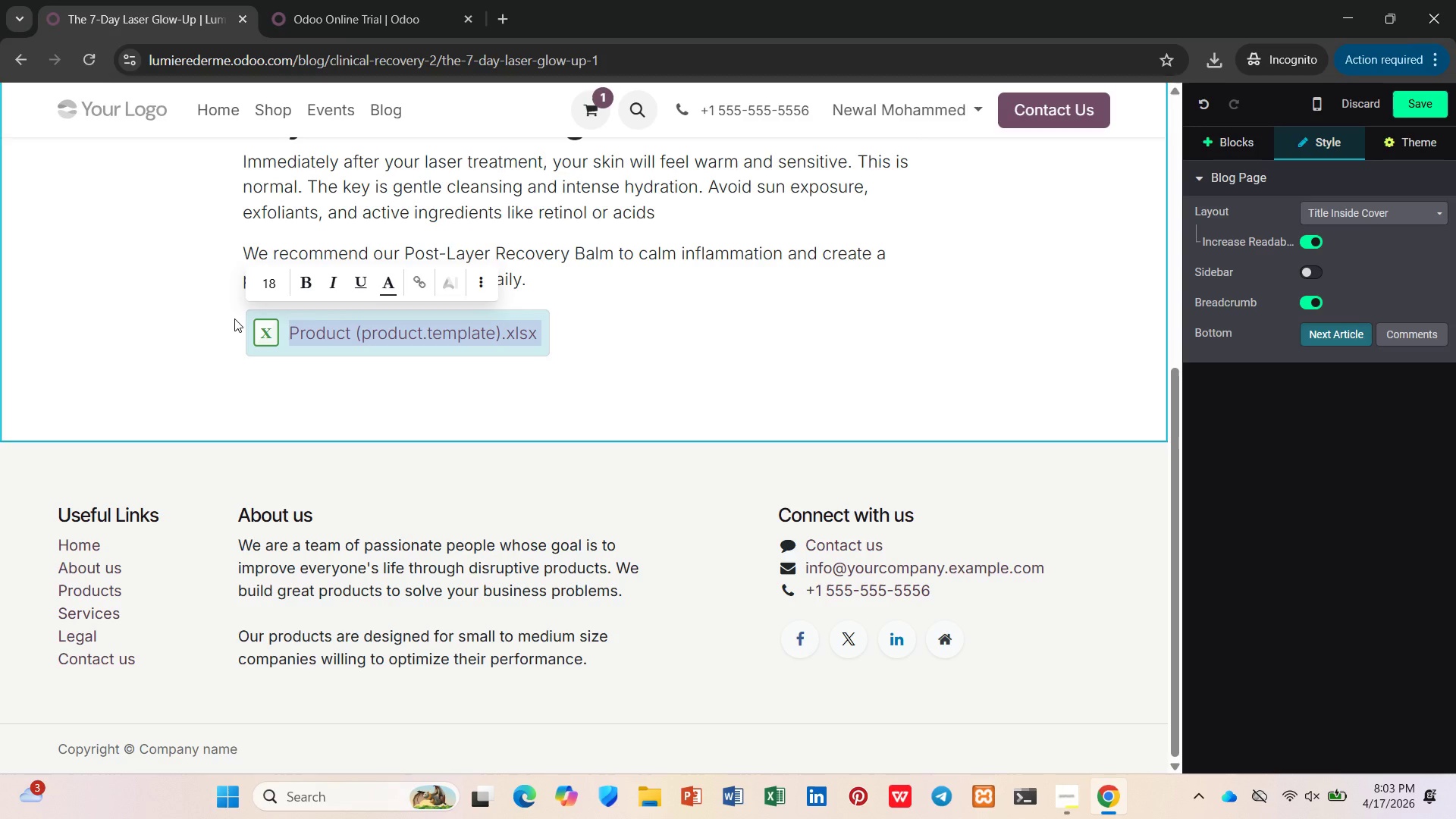 
key(Delete)
 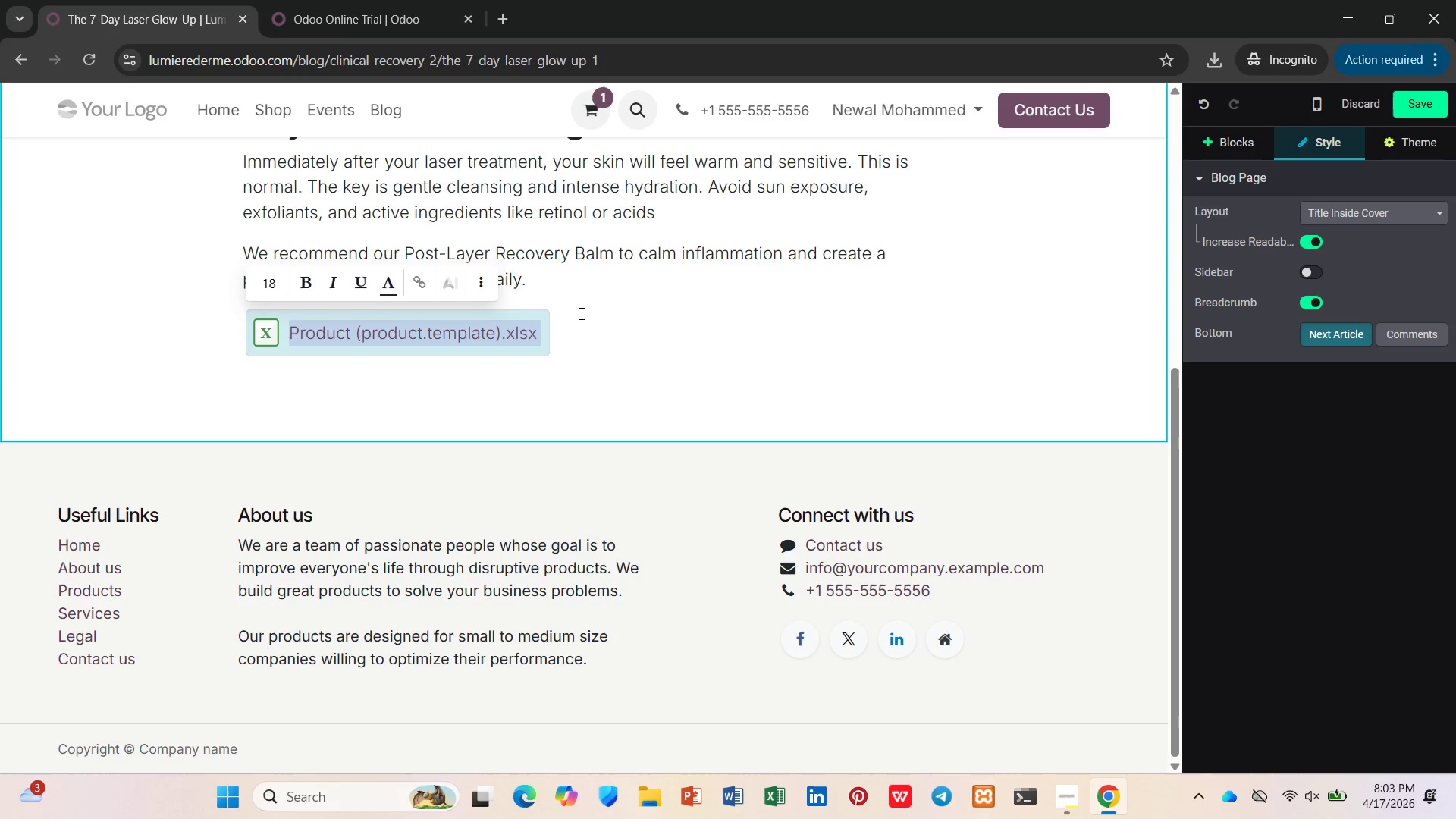 
left_click_drag(start_coordinate=[587, 314], to_coordinate=[582, 317])
 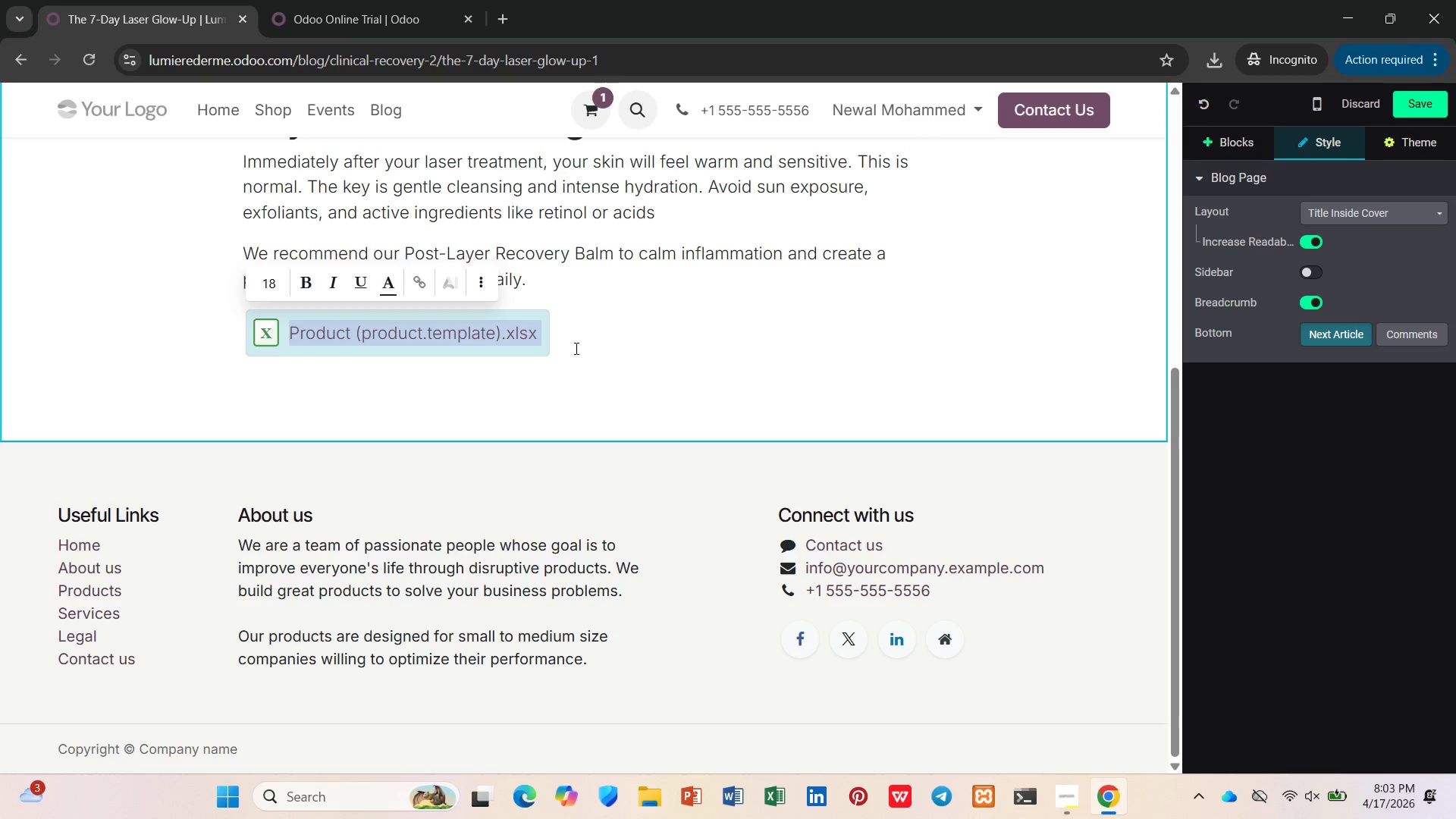 
left_click([575, 348])
 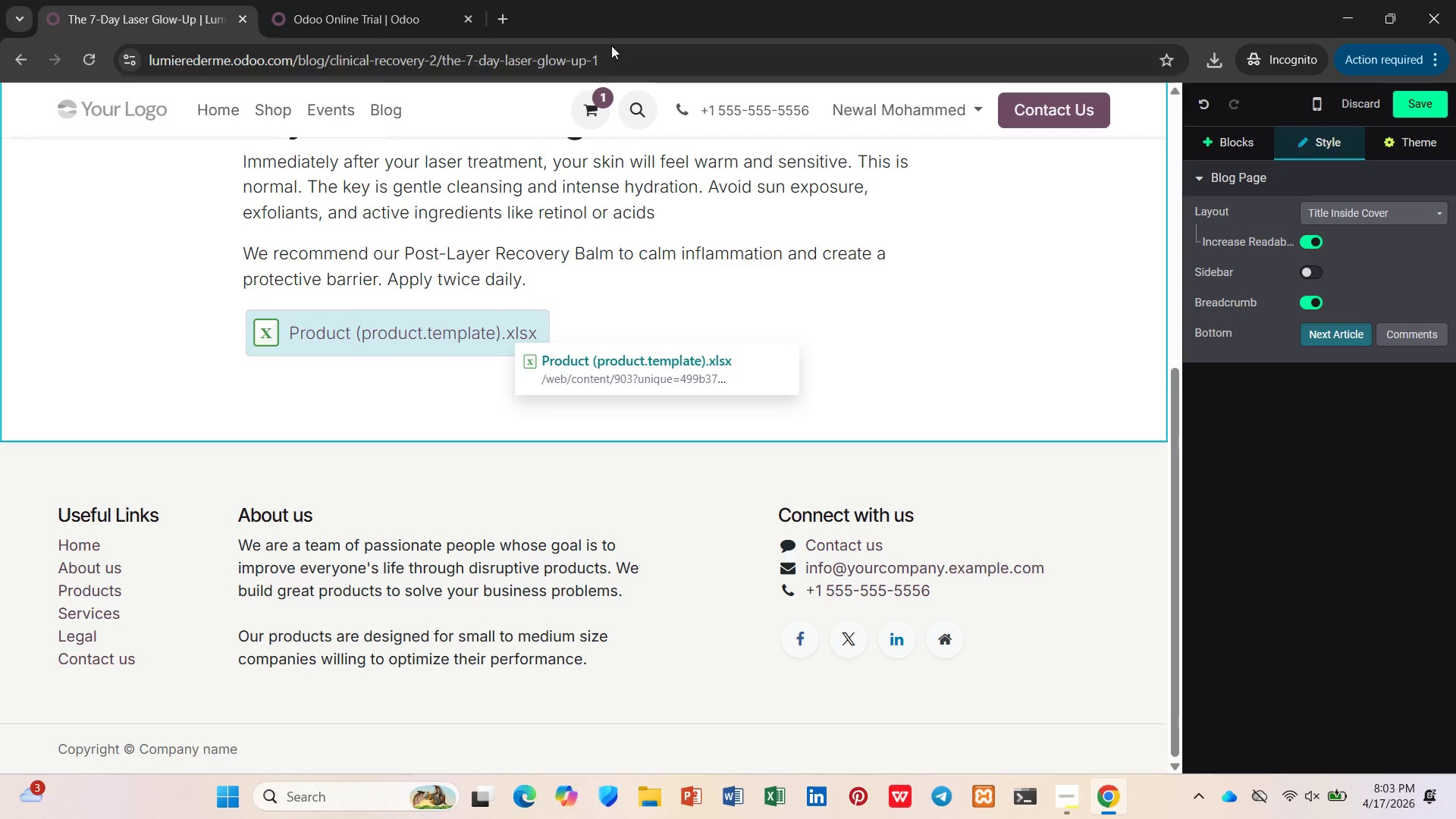 
wait(24.55)
 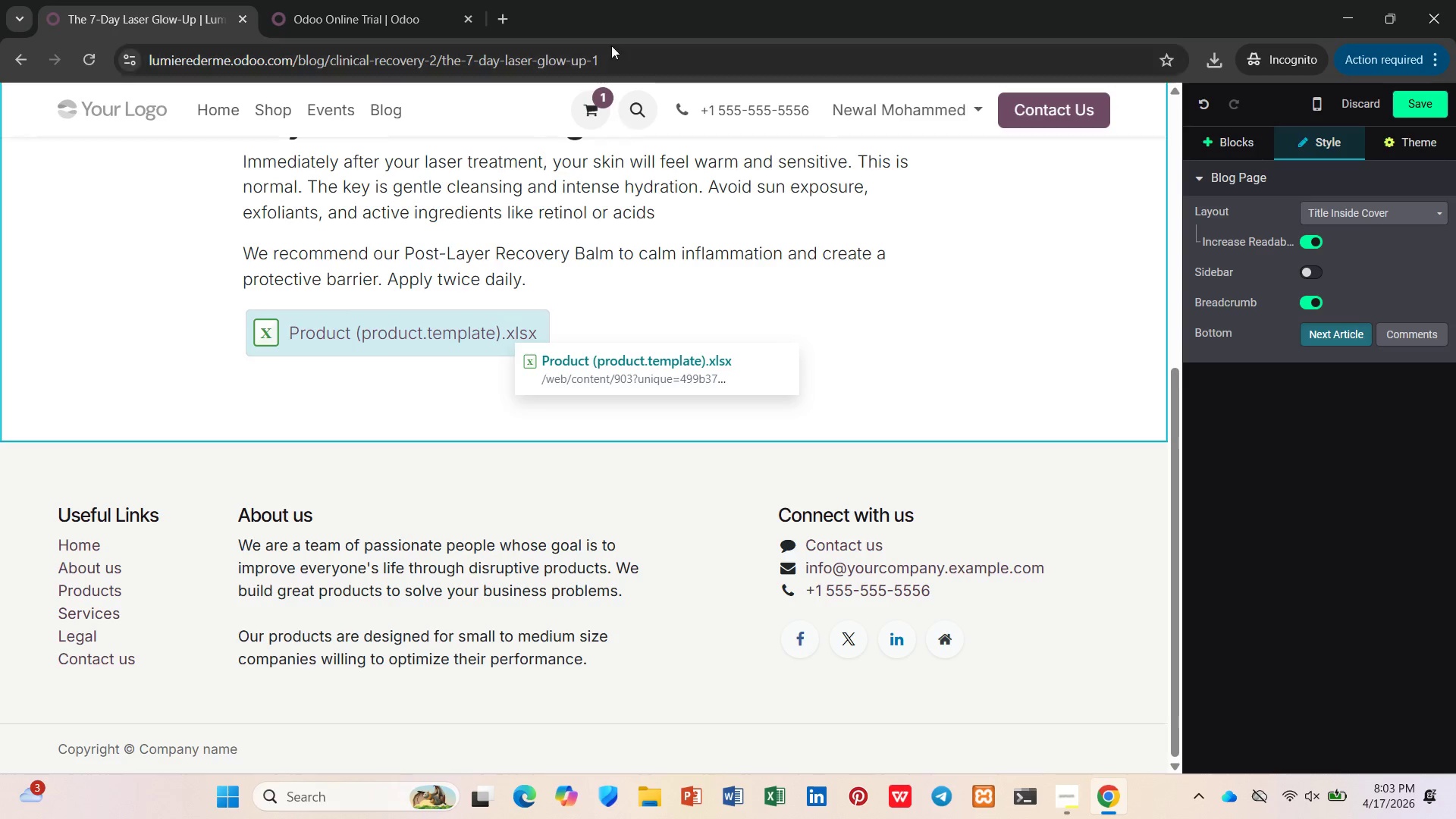 
left_click([1059, 792])